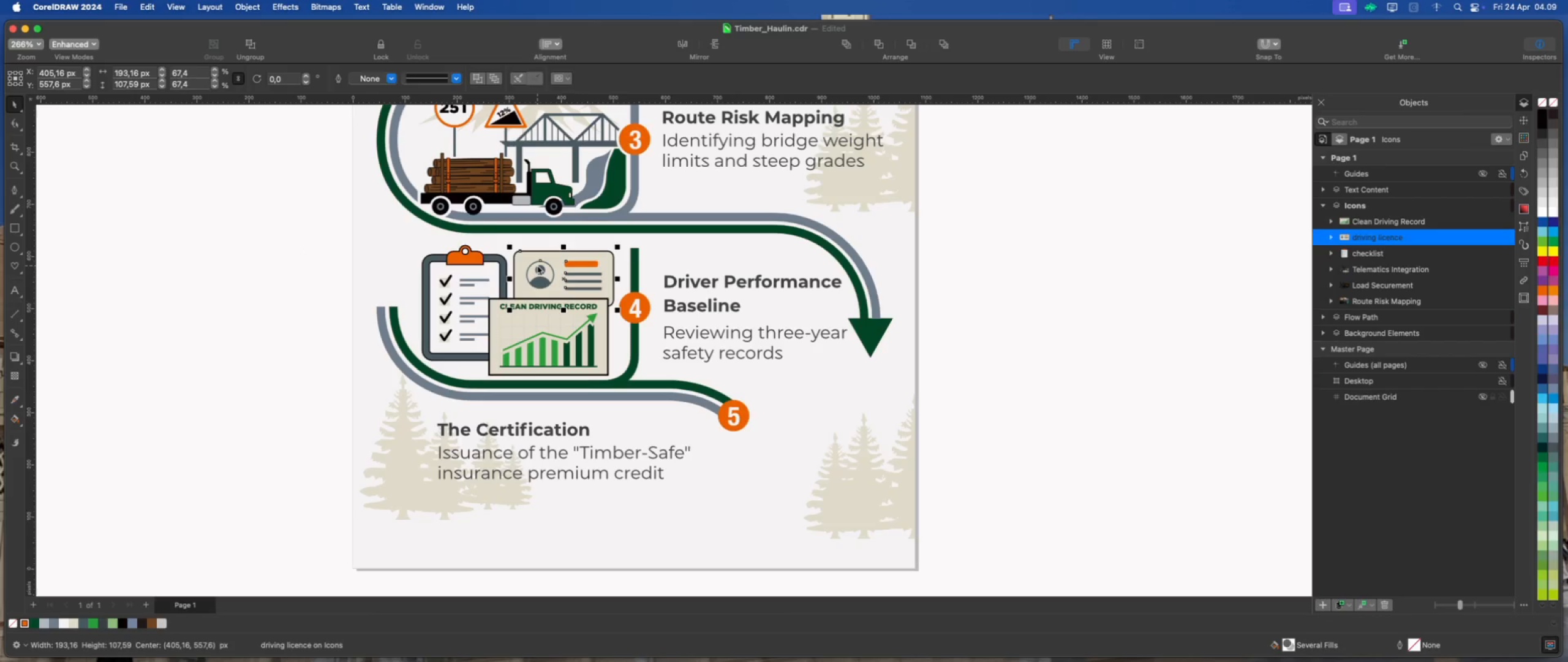 
key(ArrowDown)
 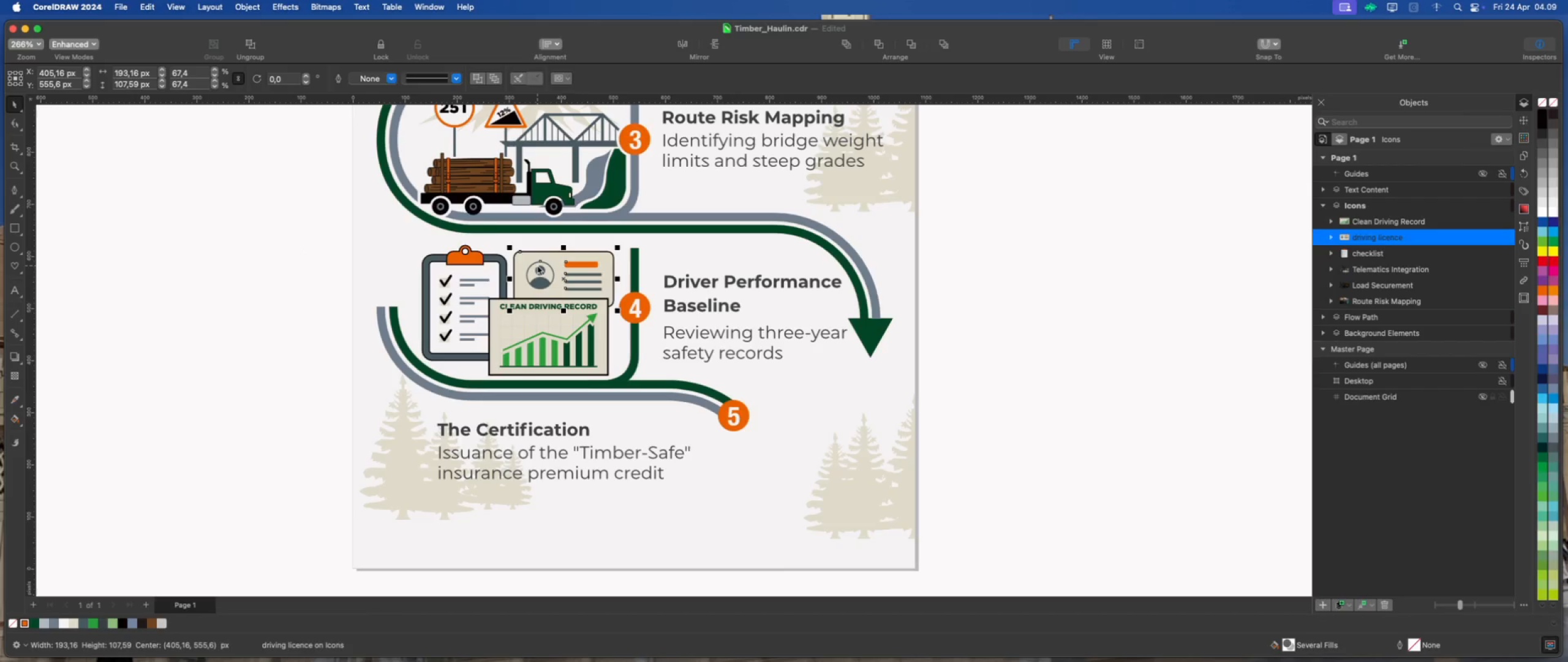 
key(ArrowDown)
 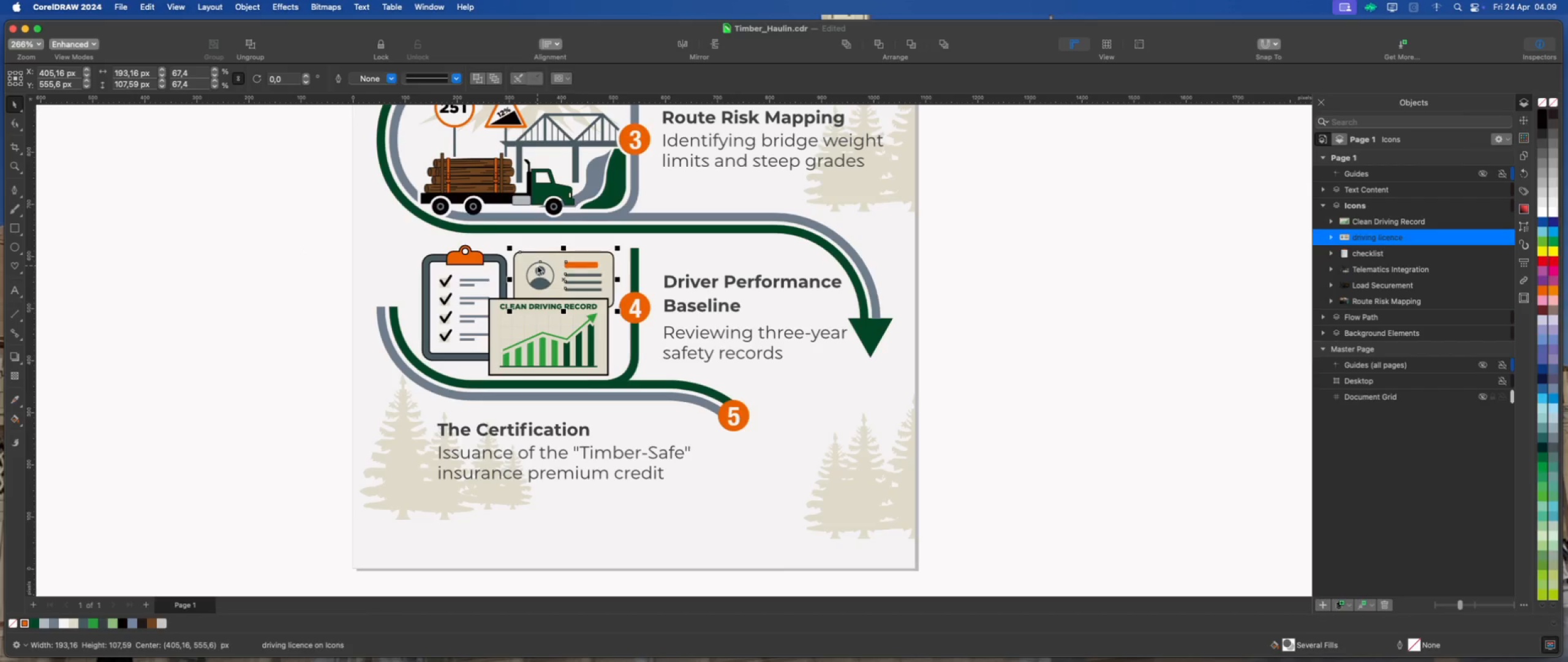 
key(ArrowDown)
 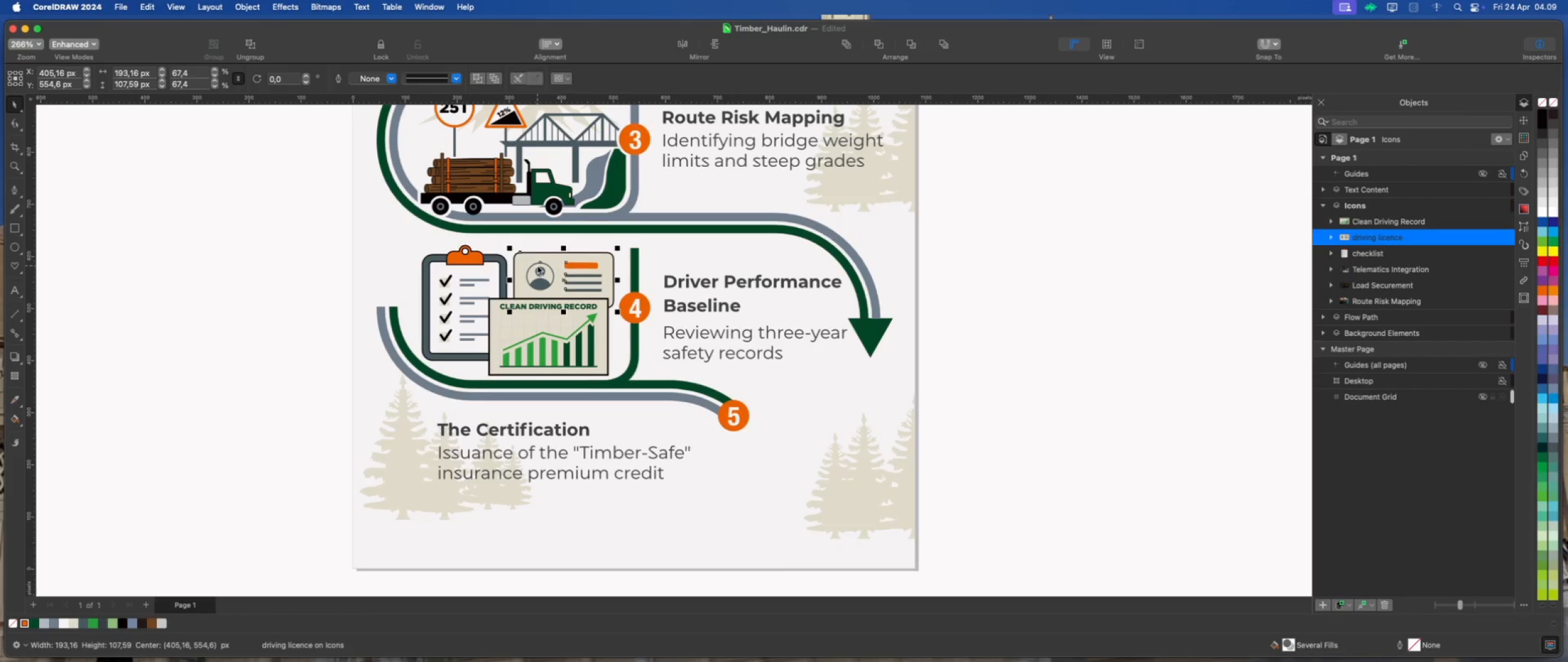 
key(ArrowDown)
 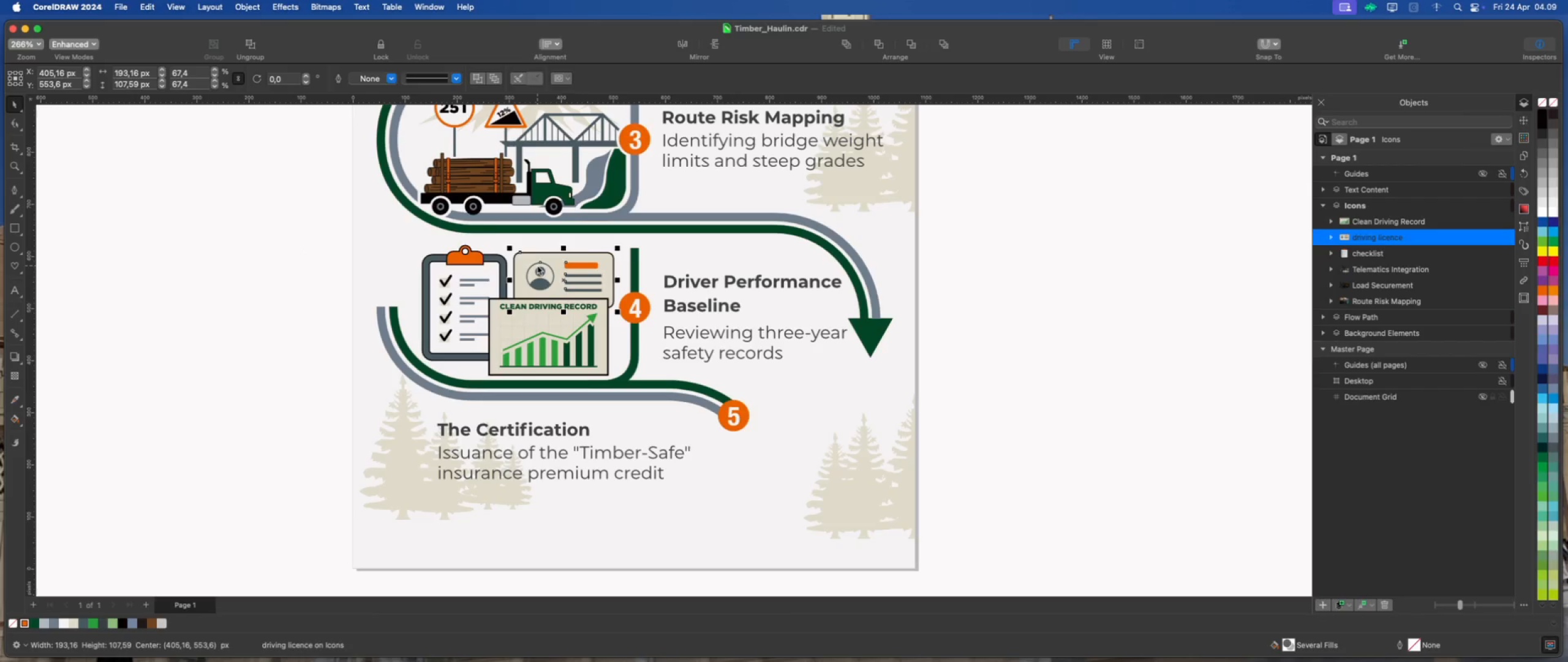 
key(ArrowDown)
 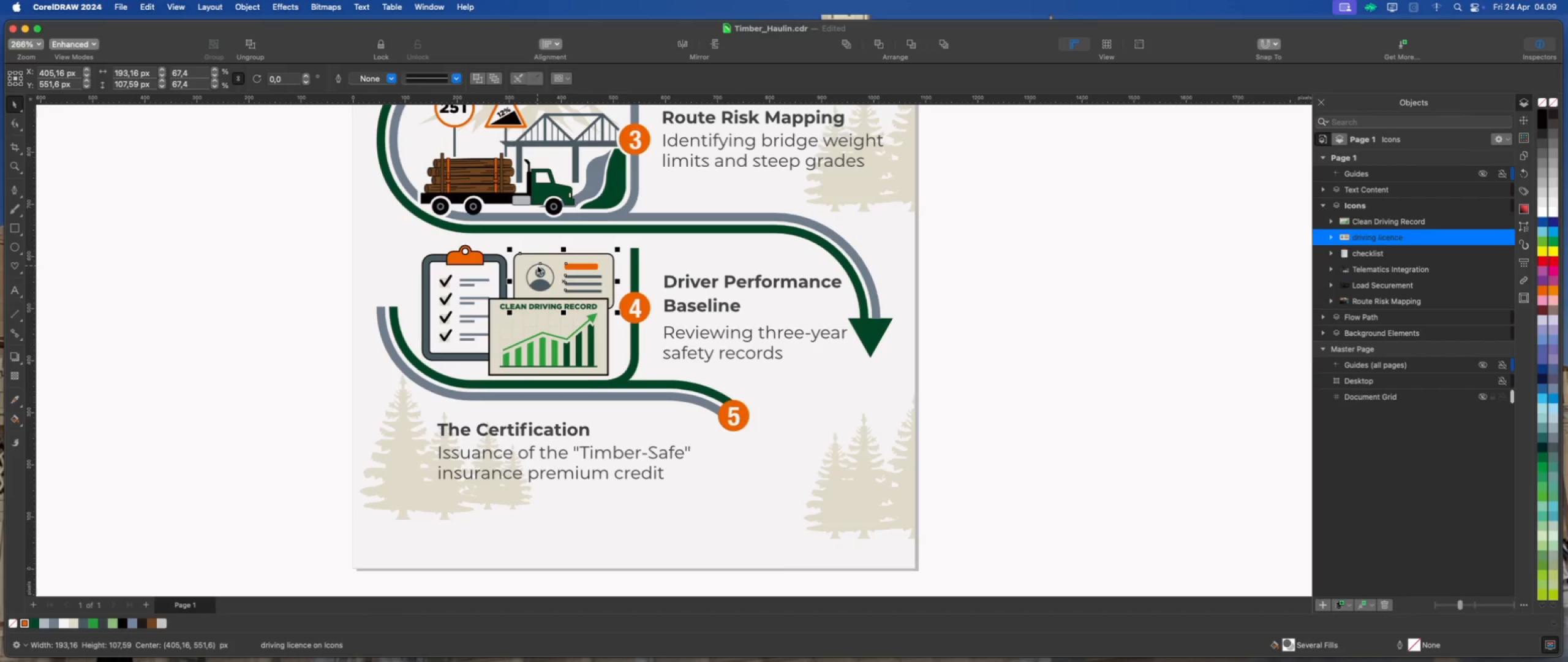 
key(ArrowDown)
 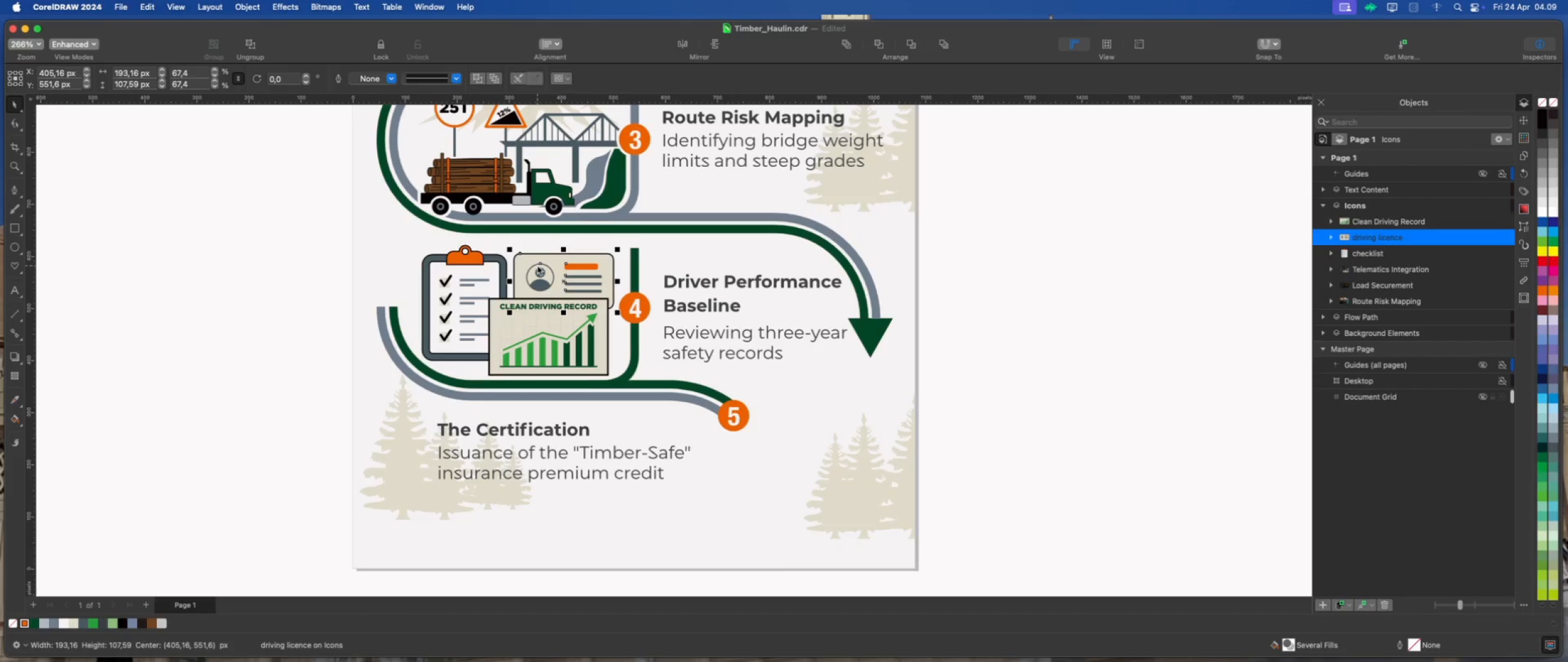 
key(ArrowDown)
 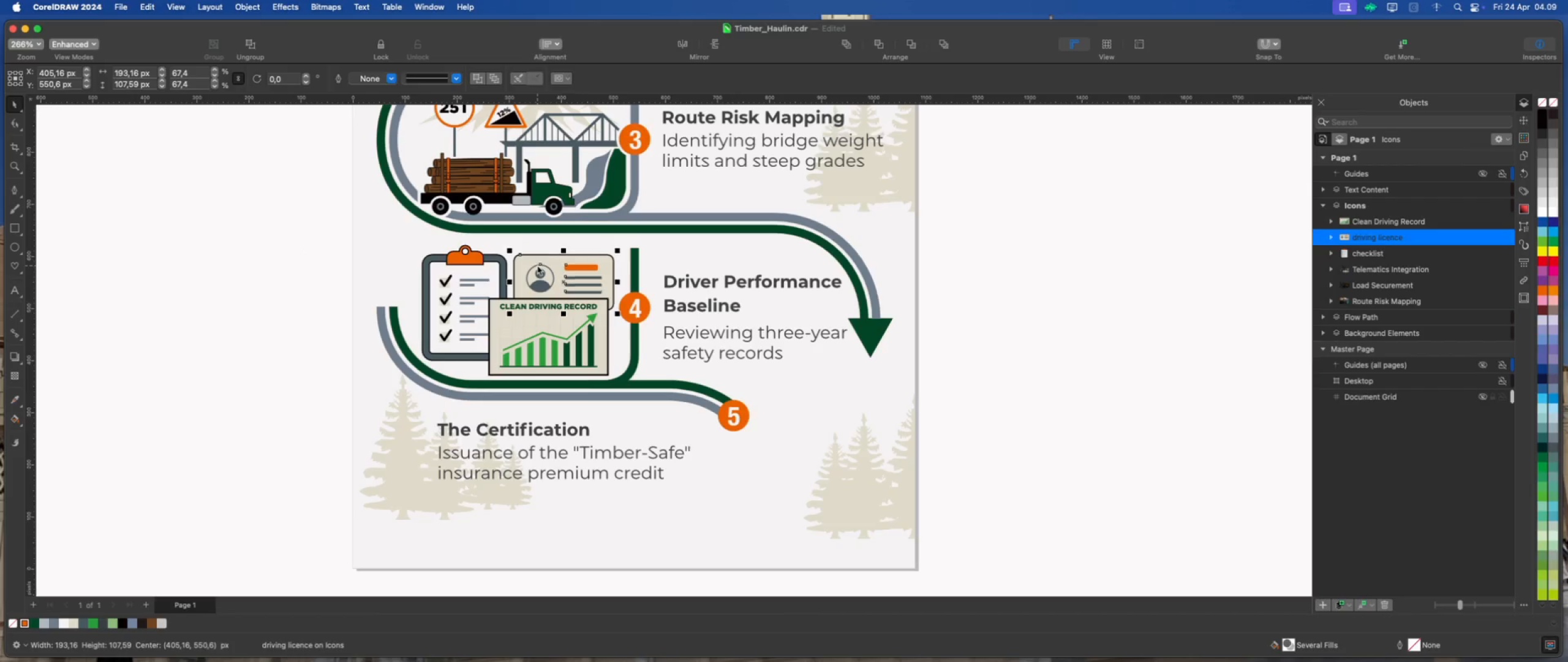 
key(ArrowDown)
 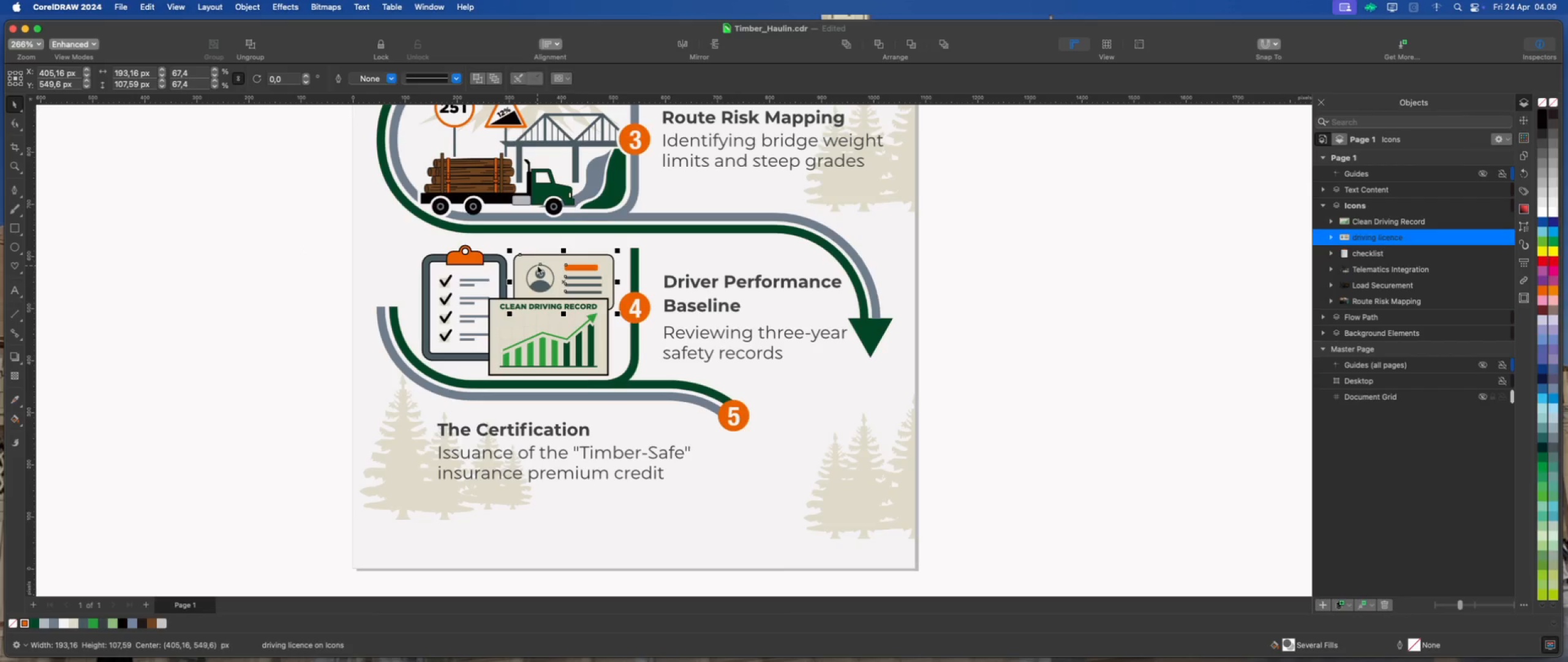 
key(ArrowDown)
 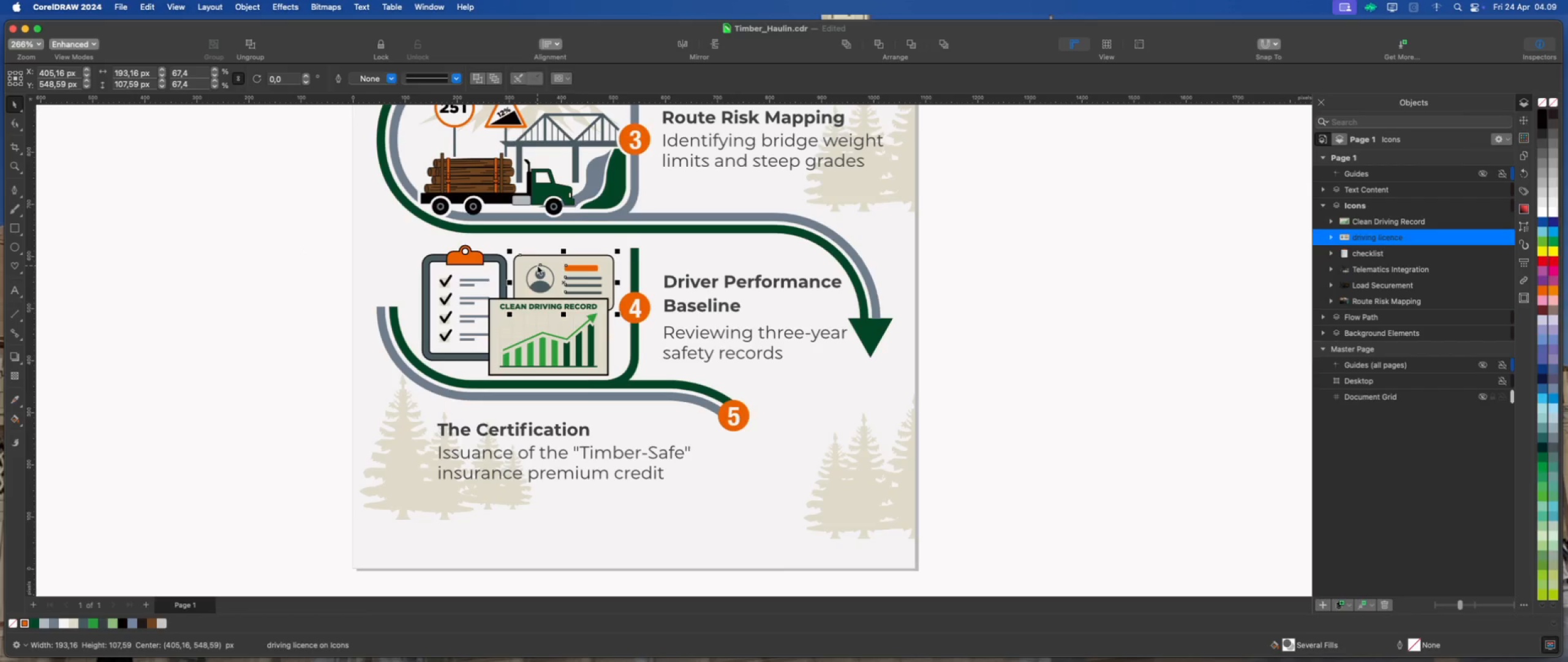 
key(ArrowDown)
 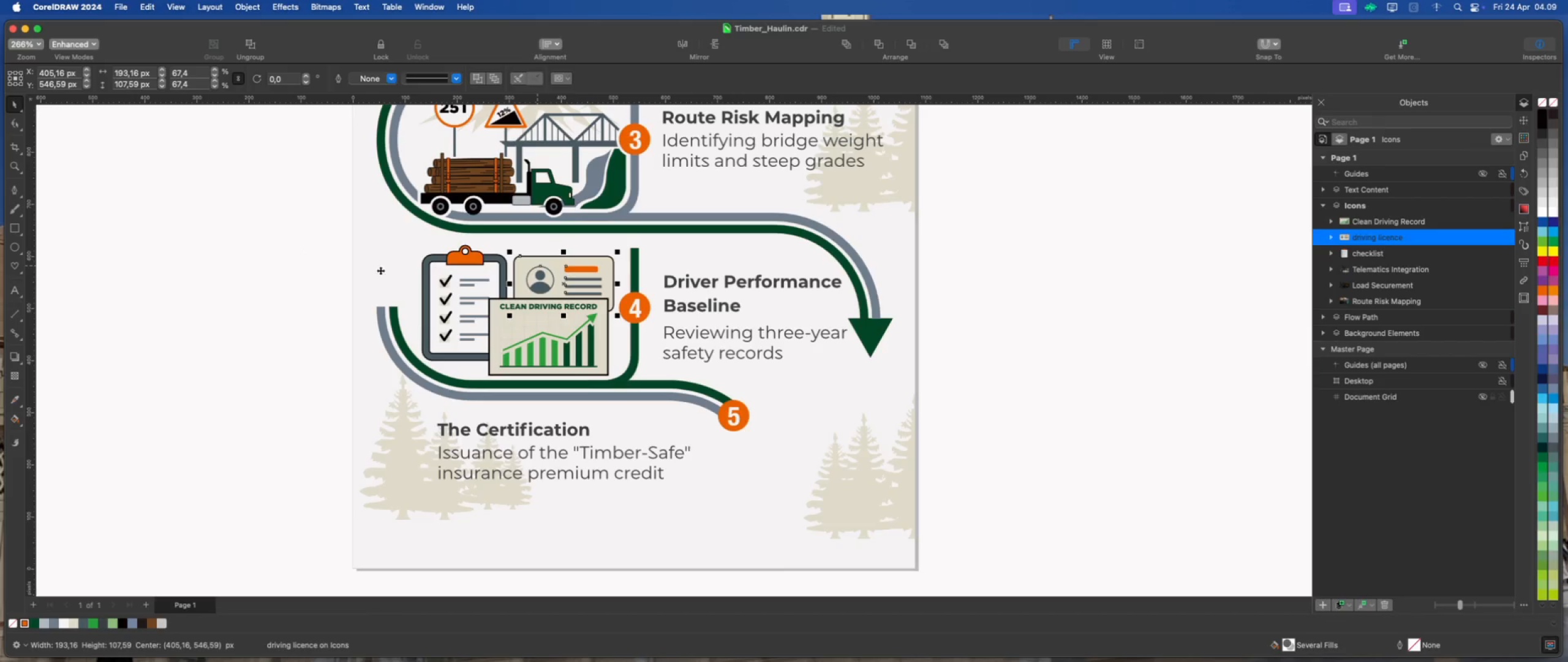 
left_click([278, 249])
 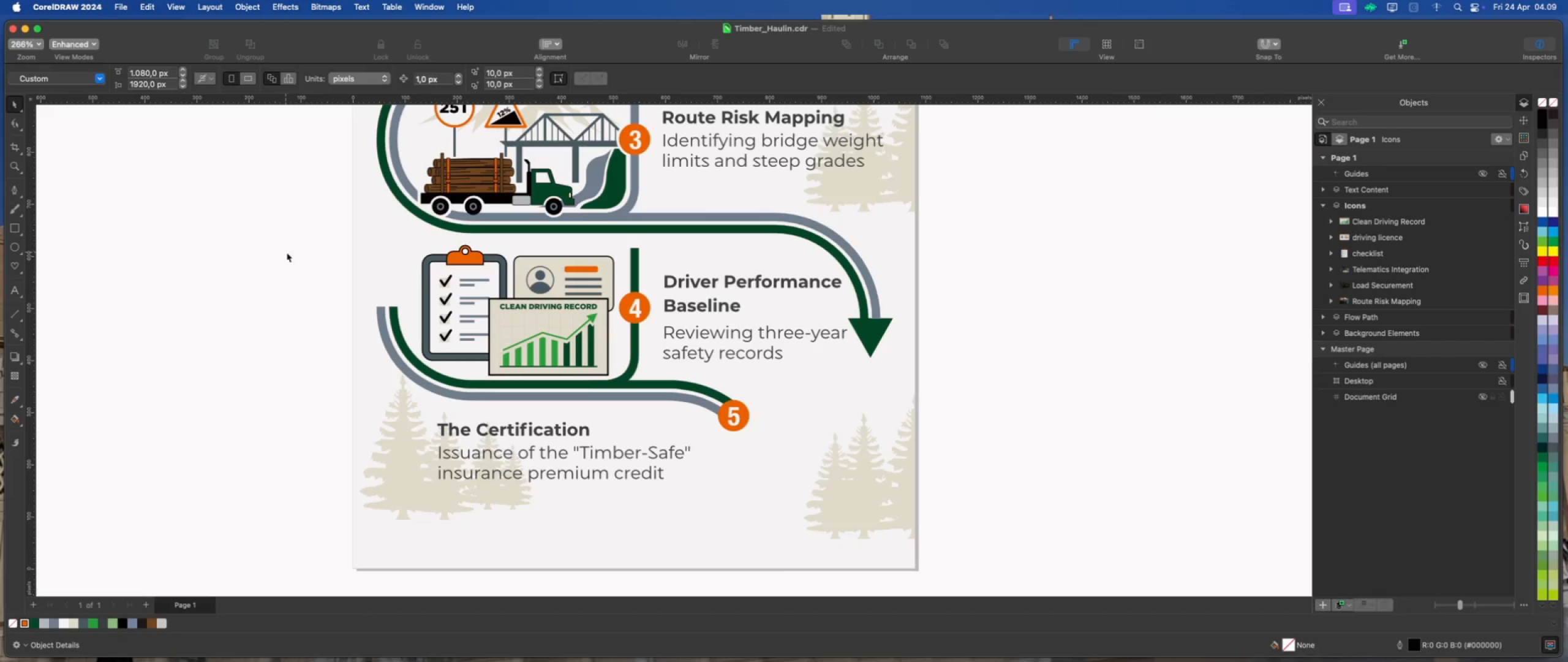 
scroll: coordinate [503, 400], scroll_direction: down, amount: 7.0
 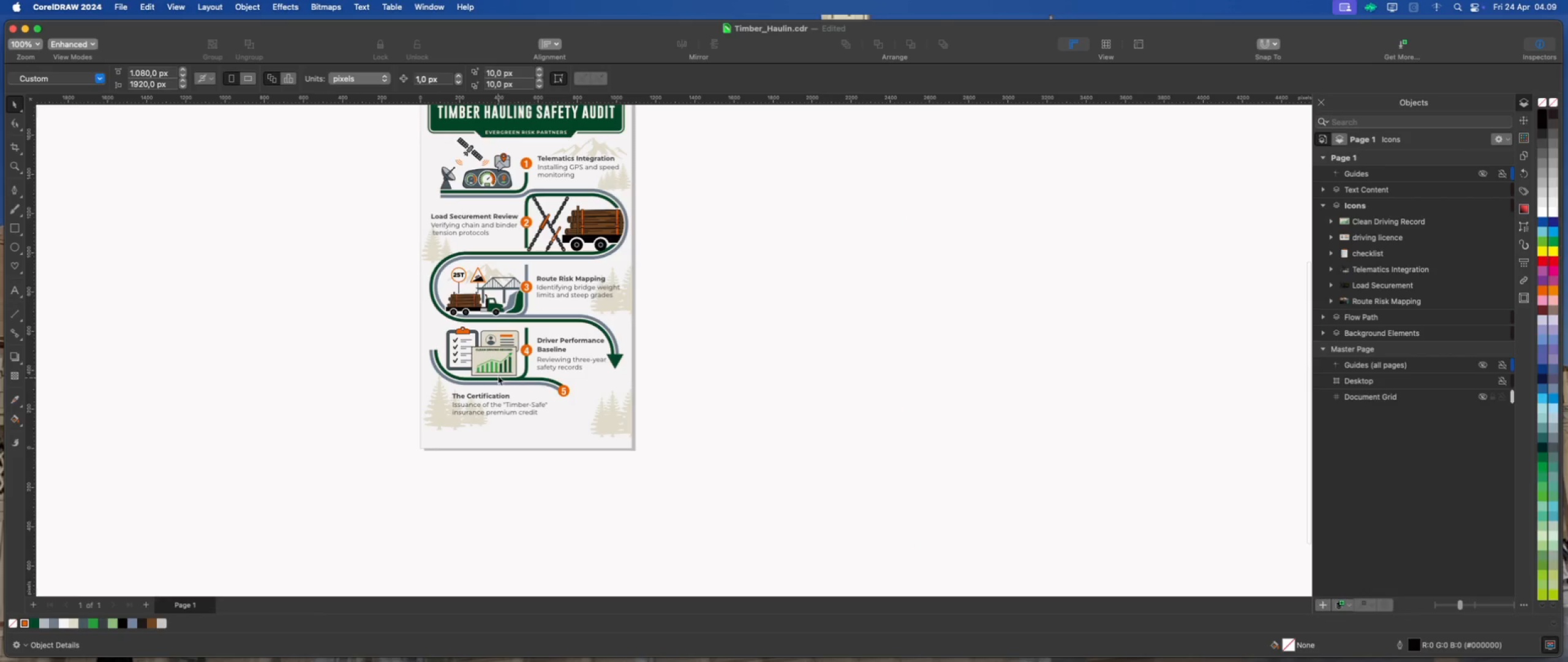 
scroll: coordinate [494, 352], scroll_direction: up, amount: 9.0
 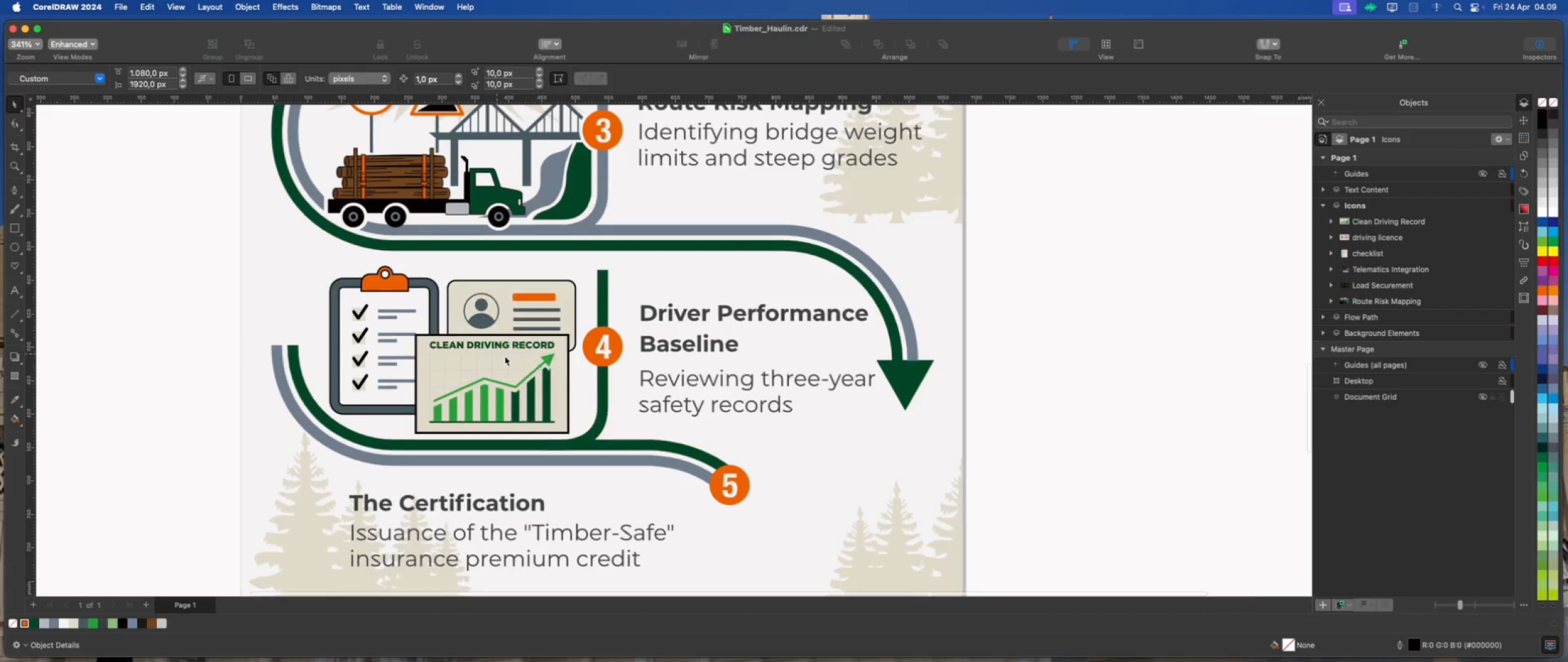 
left_click([505, 356])
 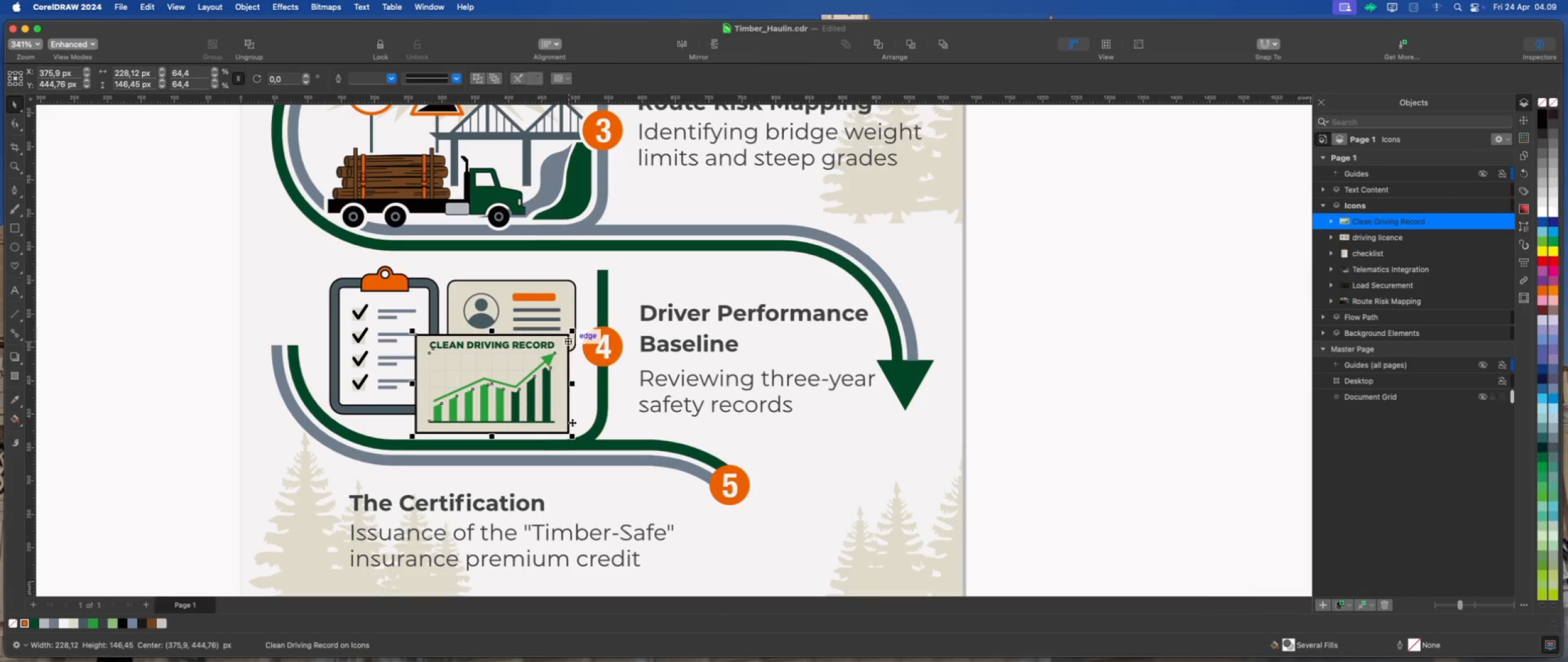 
left_click_drag(start_coordinate=[573, 435], to_coordinate=[565, 428])
 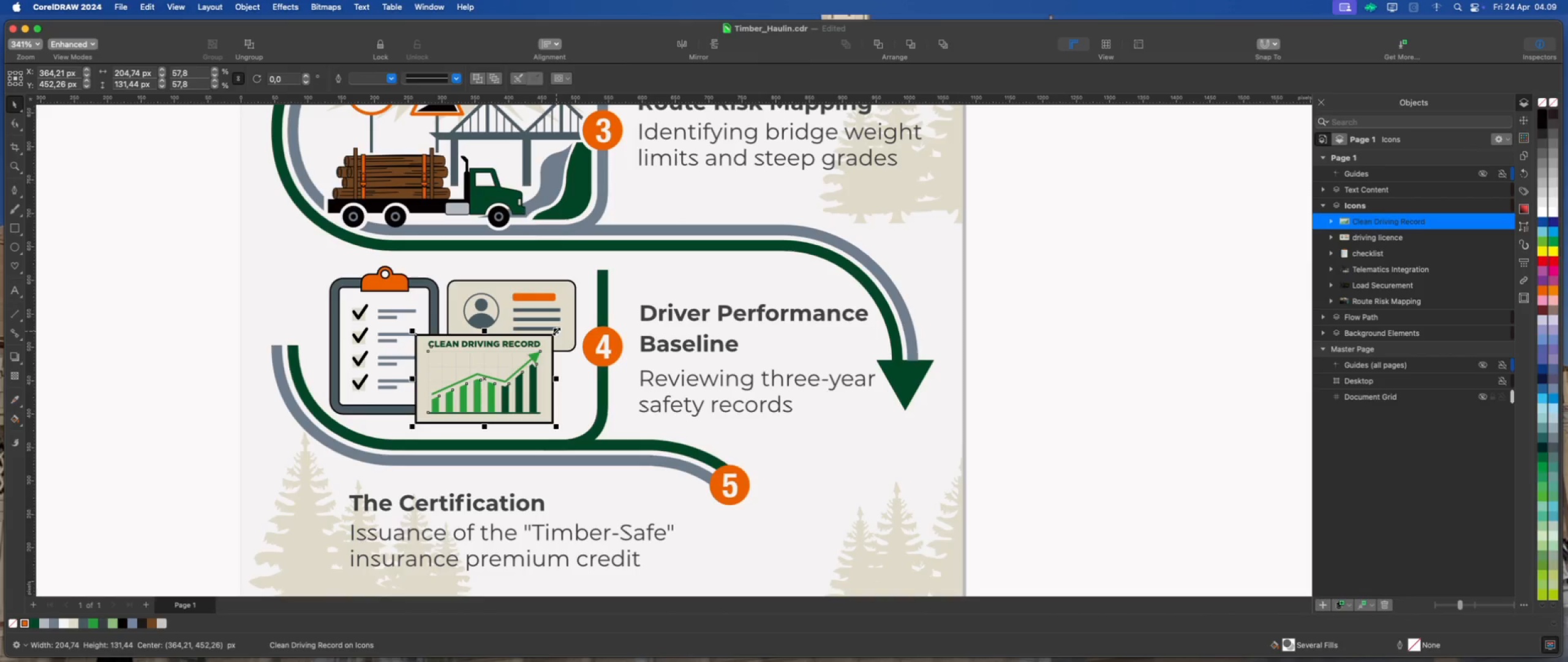 
left_click_drag(start_coordinate=[556, 330], to_coordinate=[554, 333])
 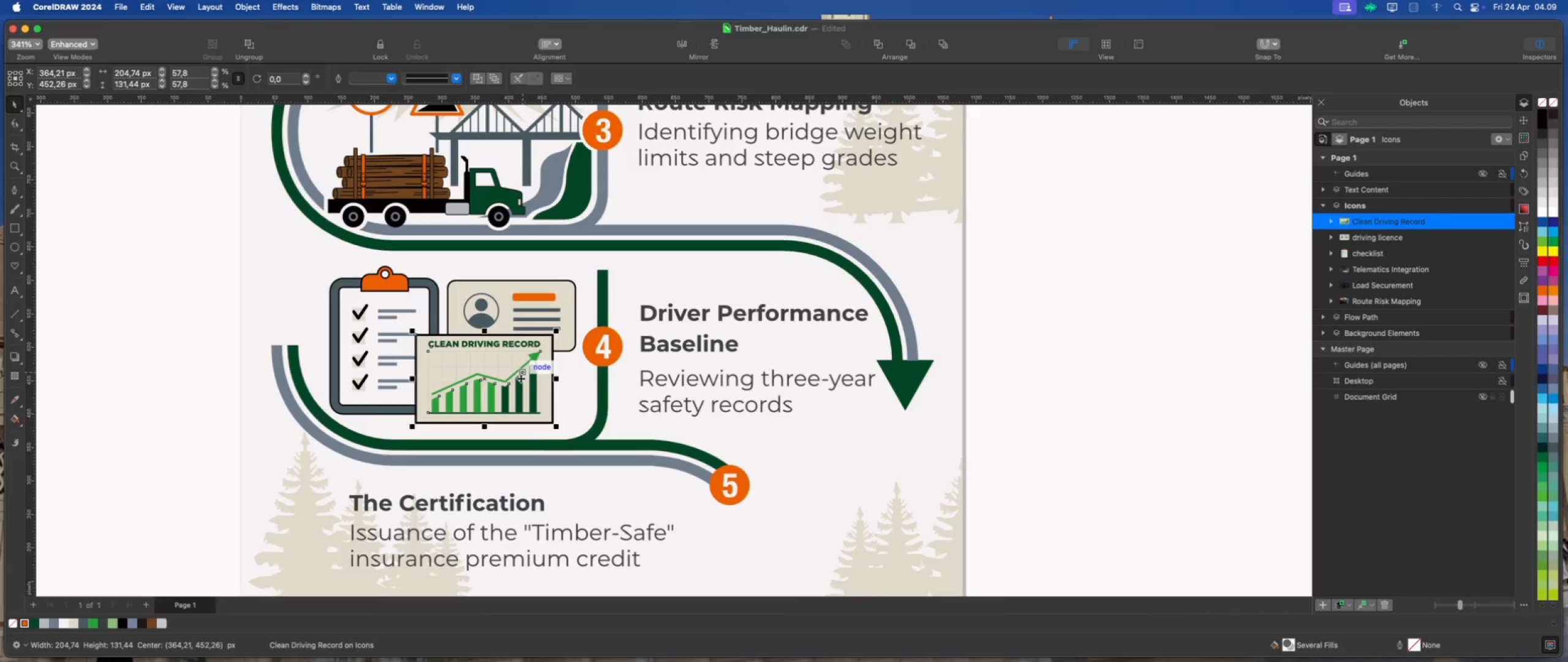 
left_click_drag(start_coordinate=[521, 378], to_coordinate=[530, 379])
 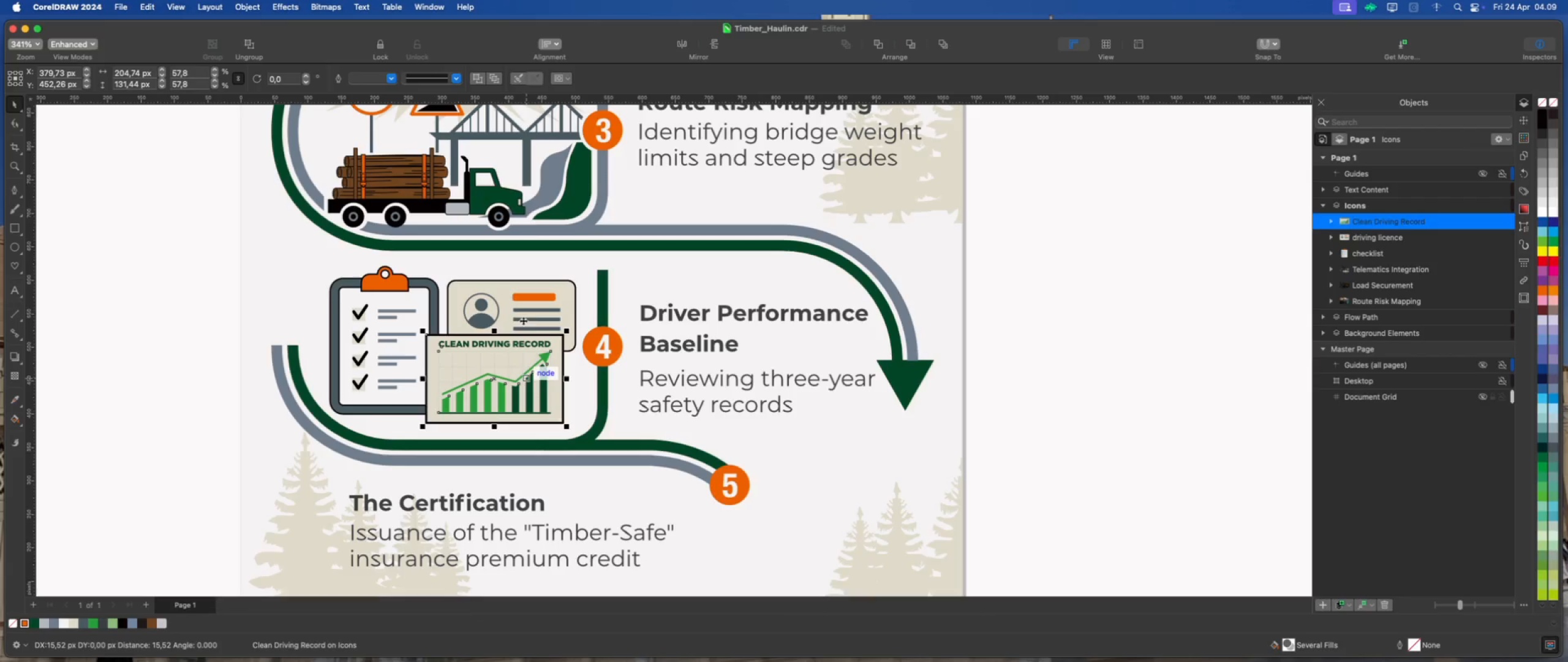 
hold_key(key=ShiftLeft, duration=0.86)
 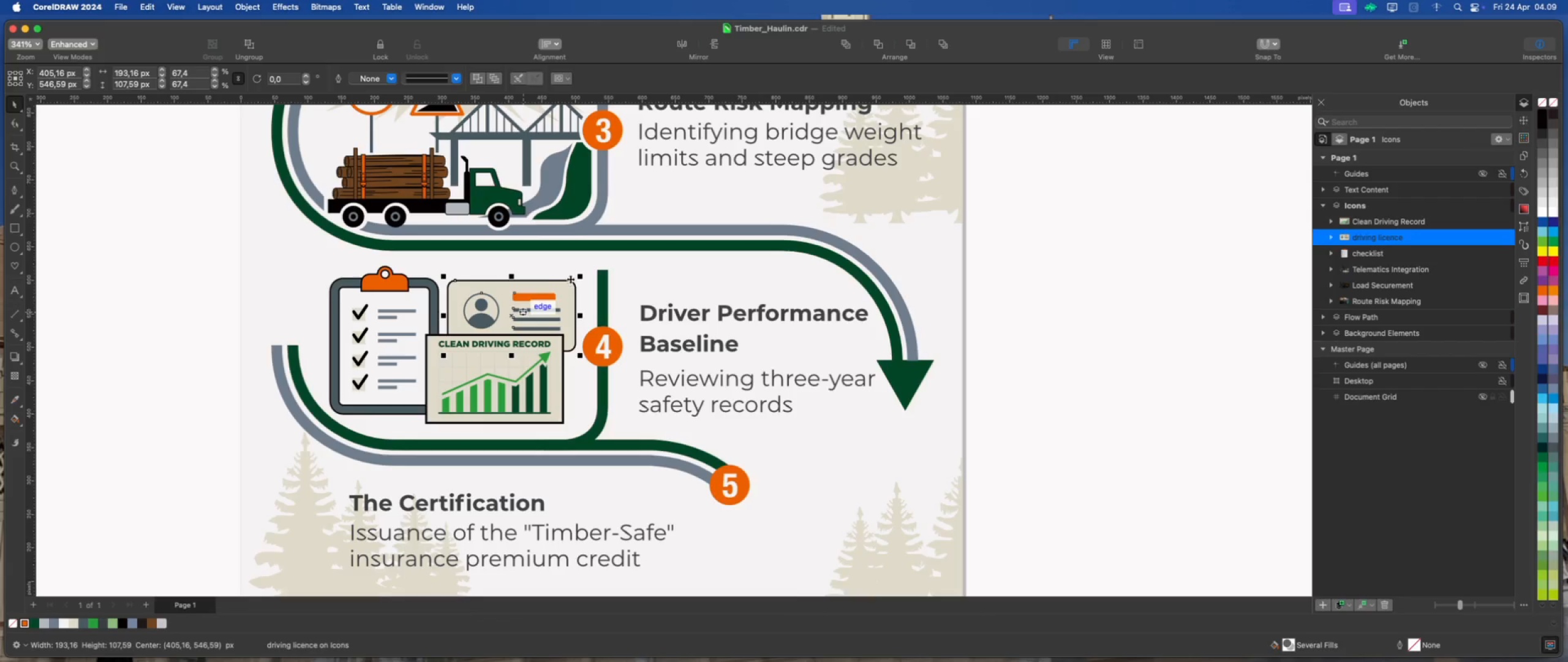 
left_click_drag(start_coordinate=[580, 275], to_coordinate=[552, 288])
 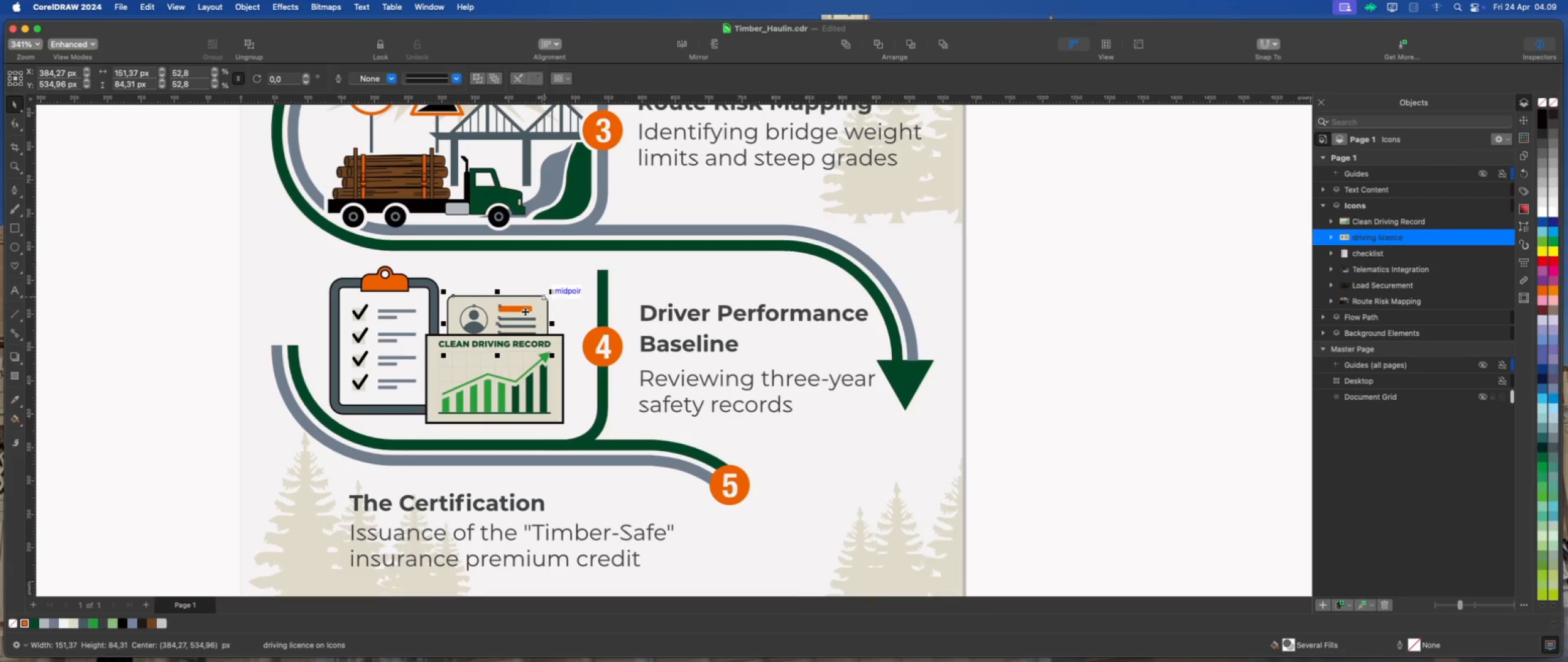 
left_click_drag(start_coordinate=[524, 312], to_coordinate=[524, 307])
 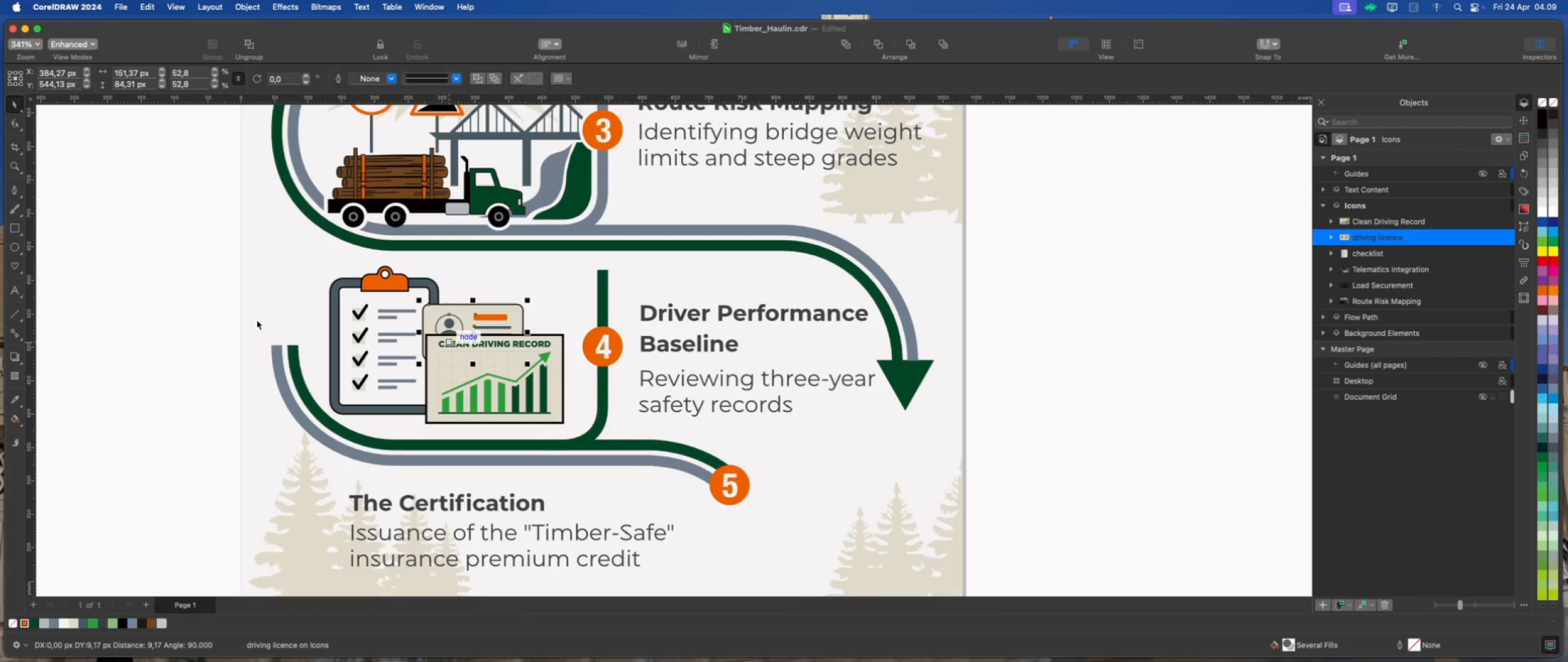 
hold_key(key=ShiftLeft, duration=0.77)
 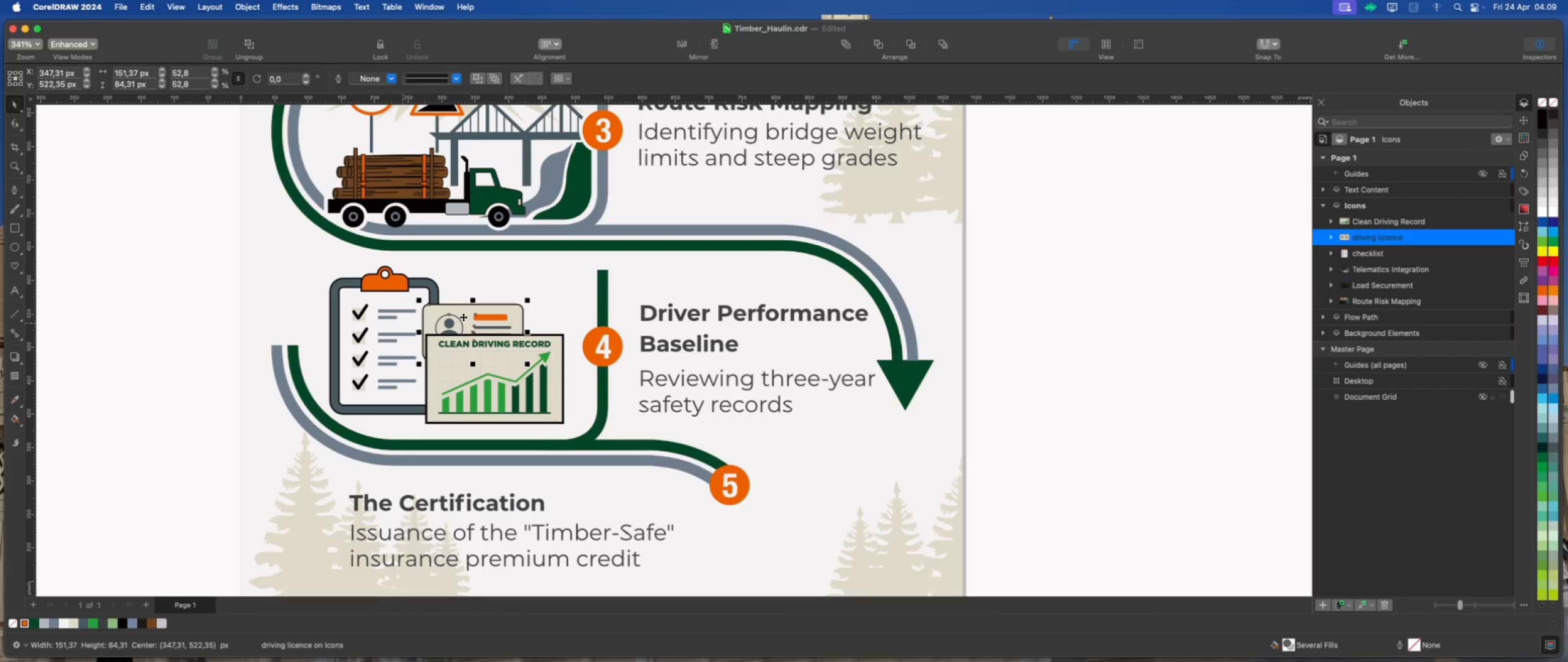 
left_click_drag(start_coordinate=[474, 313], to_coordinate=[507, 311])
 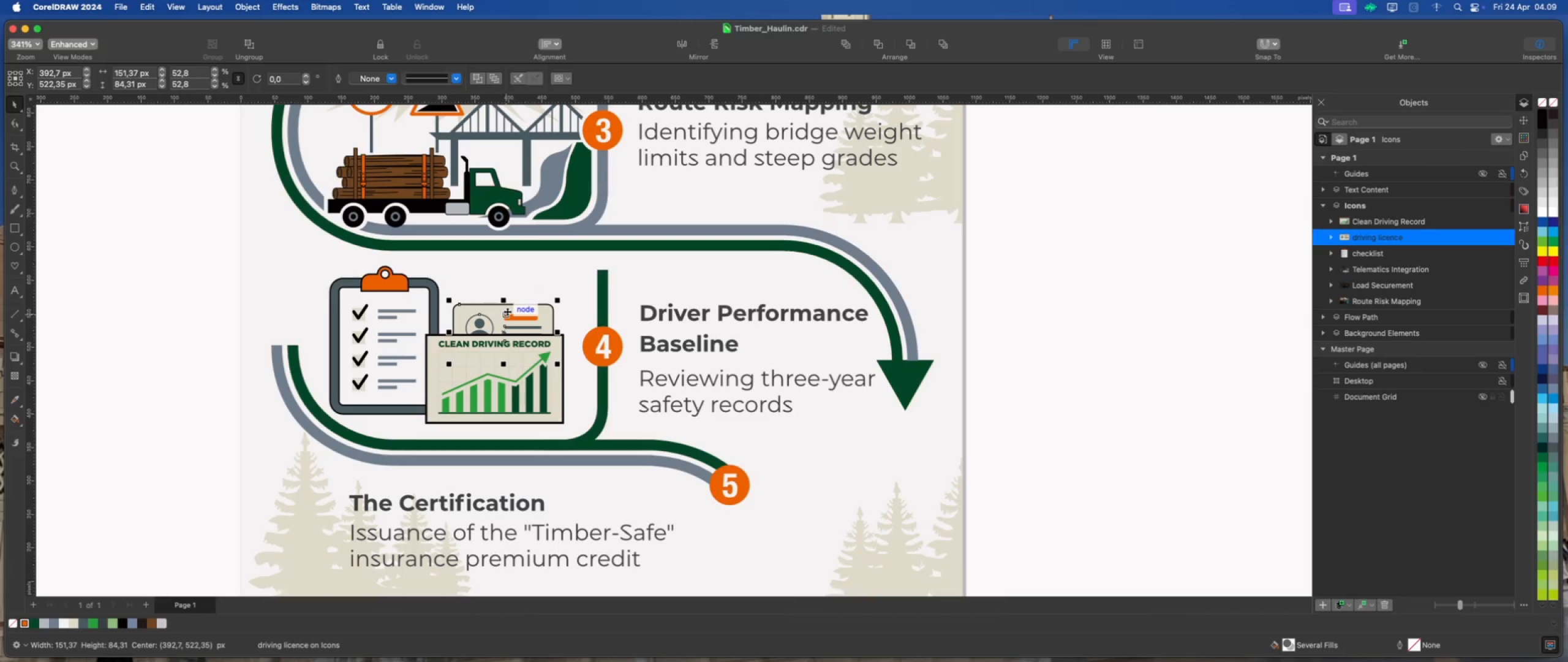 
hold_key(key=ShiftLeft, duration=0.93)
 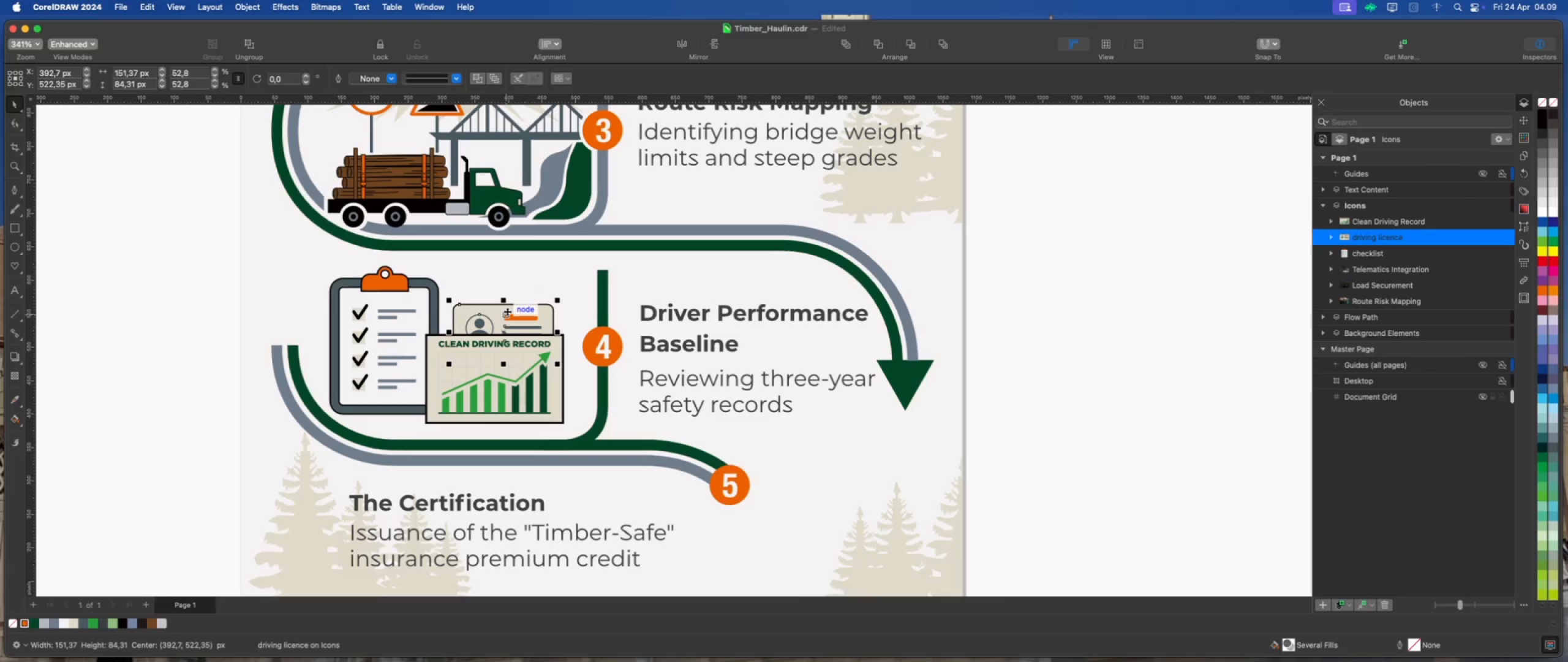 
key(ArrowUp)
 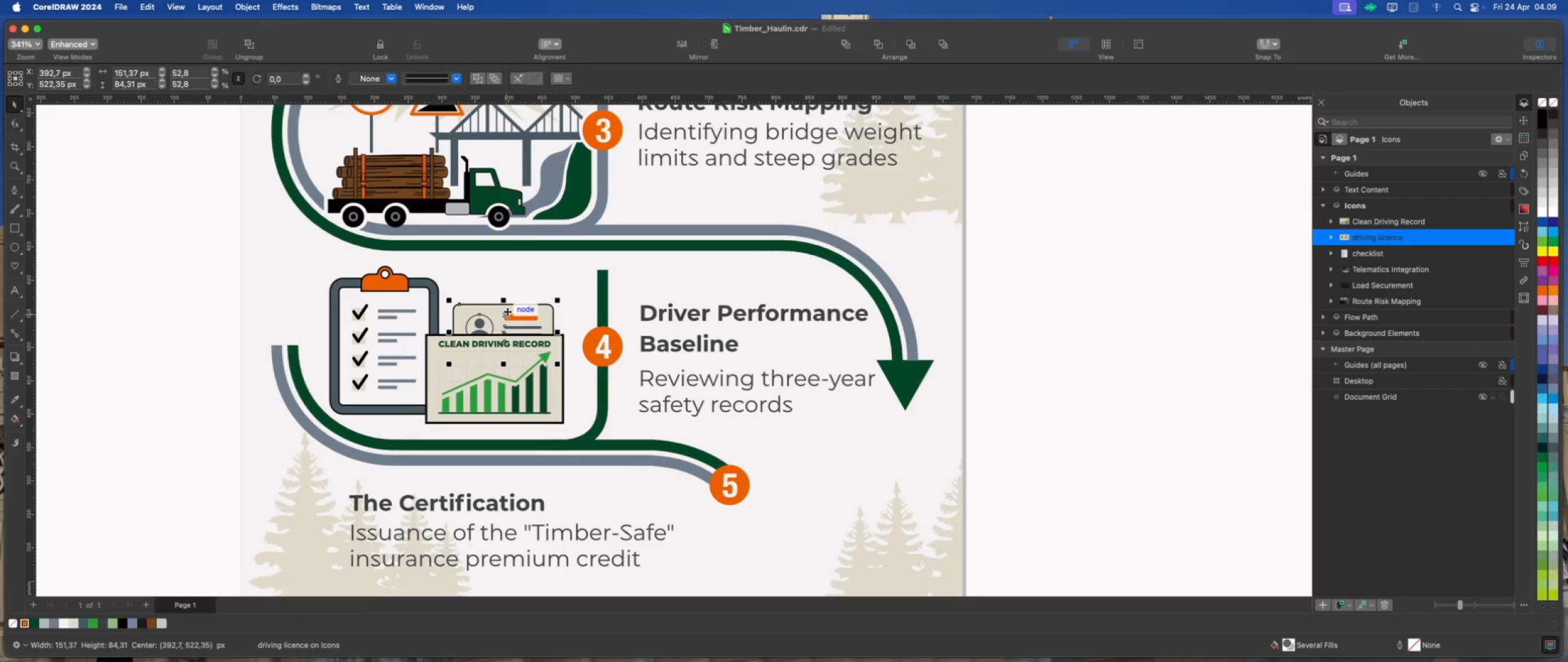 
key(ArrowUp)
 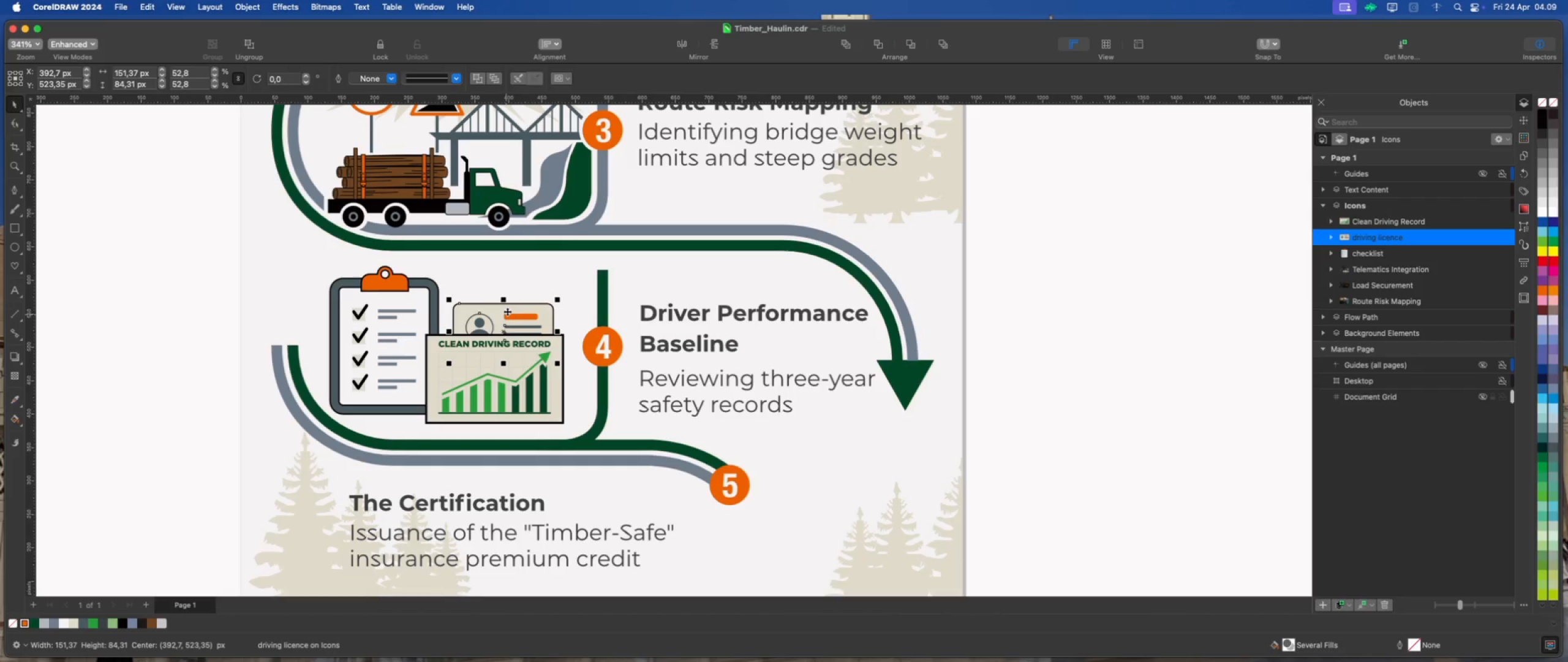 
key(ArrowUp)
 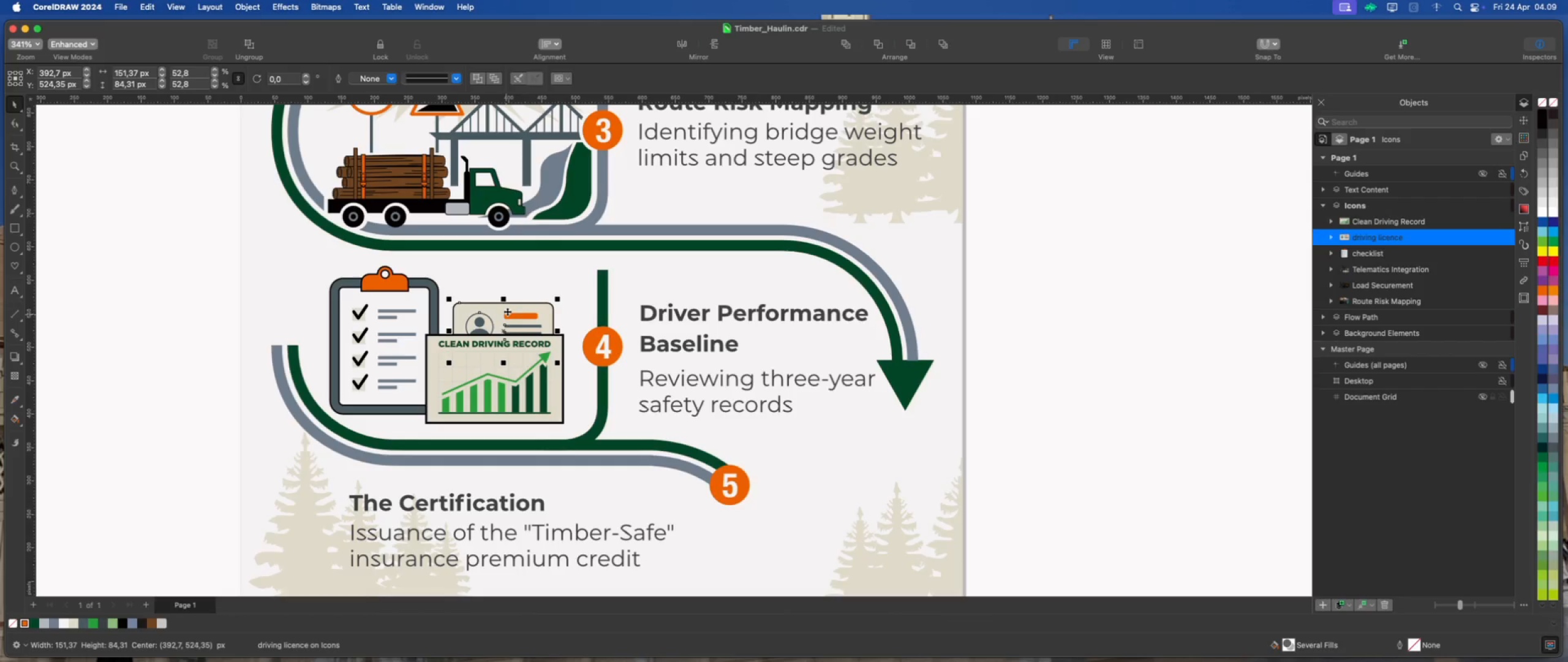 
key(ArrowUp)
 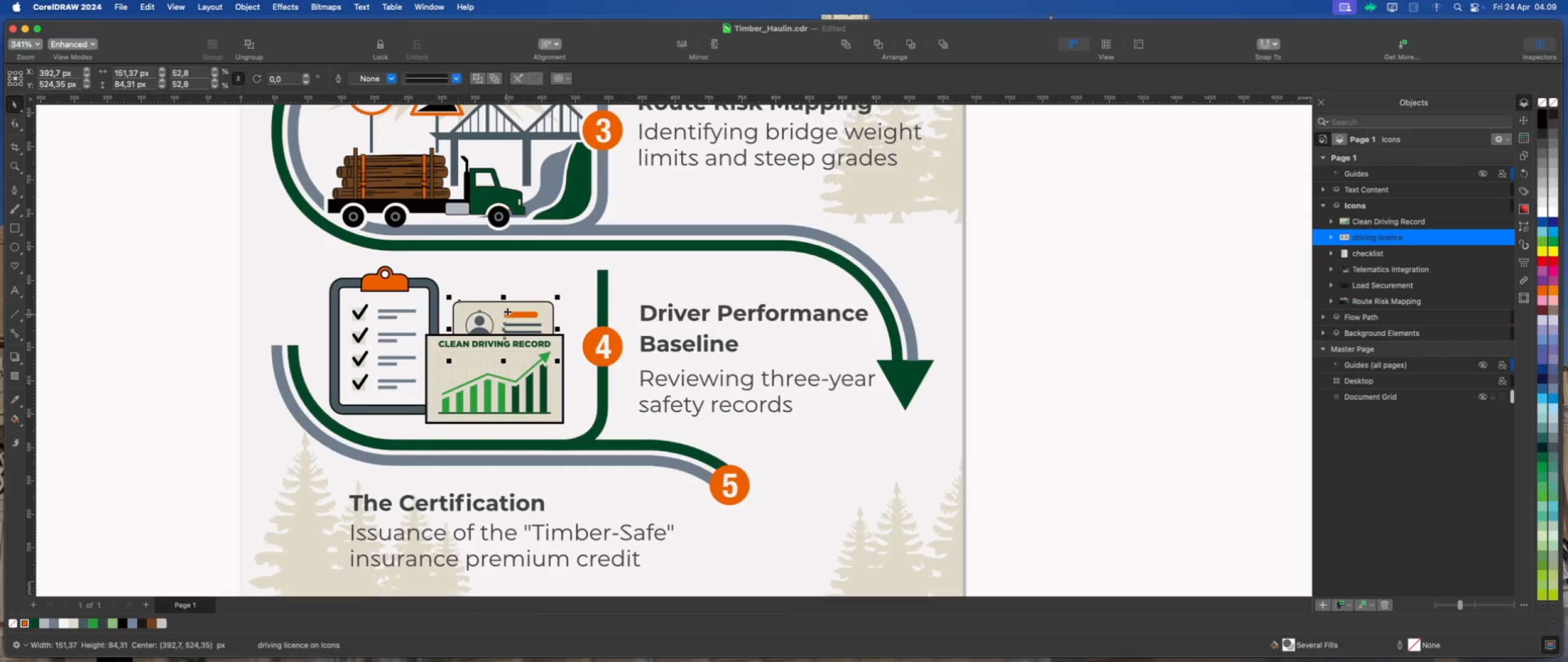 
key(ArrowUp)
 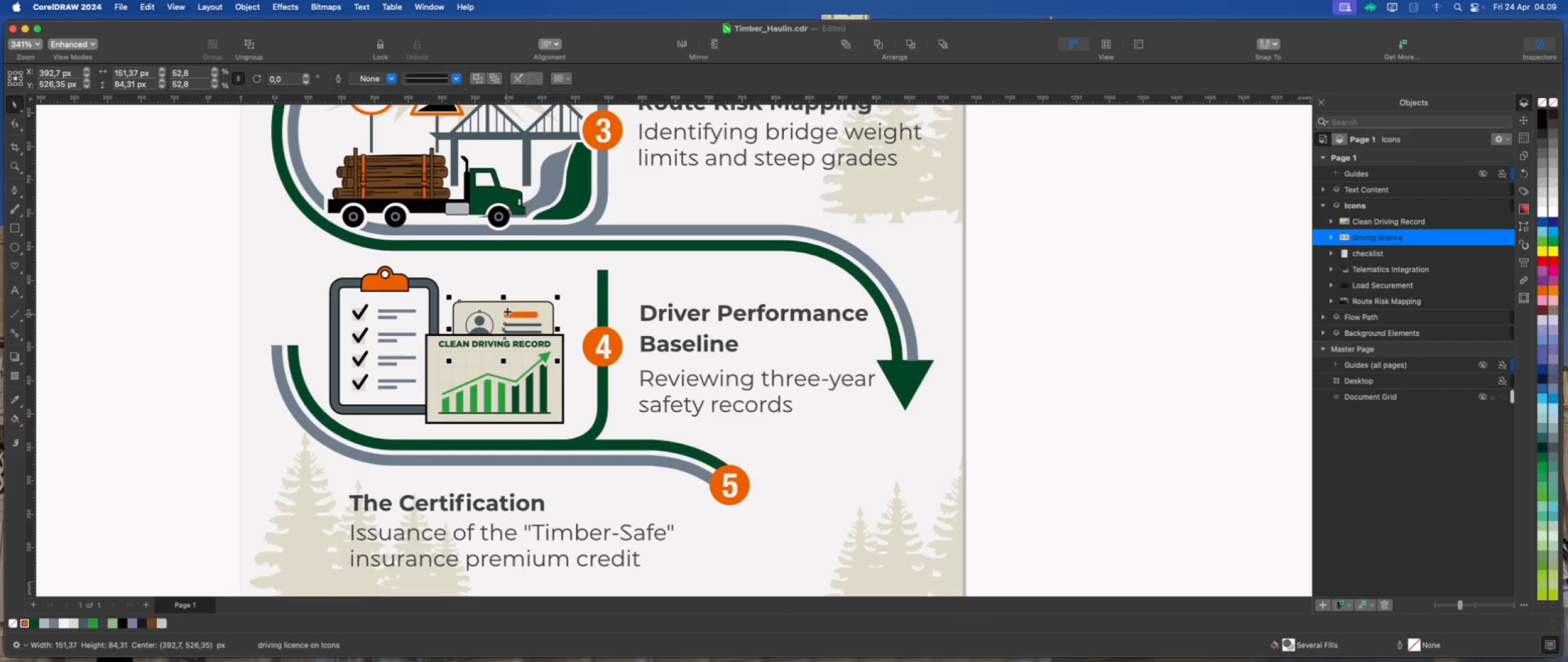 
key(ArrowUp)
 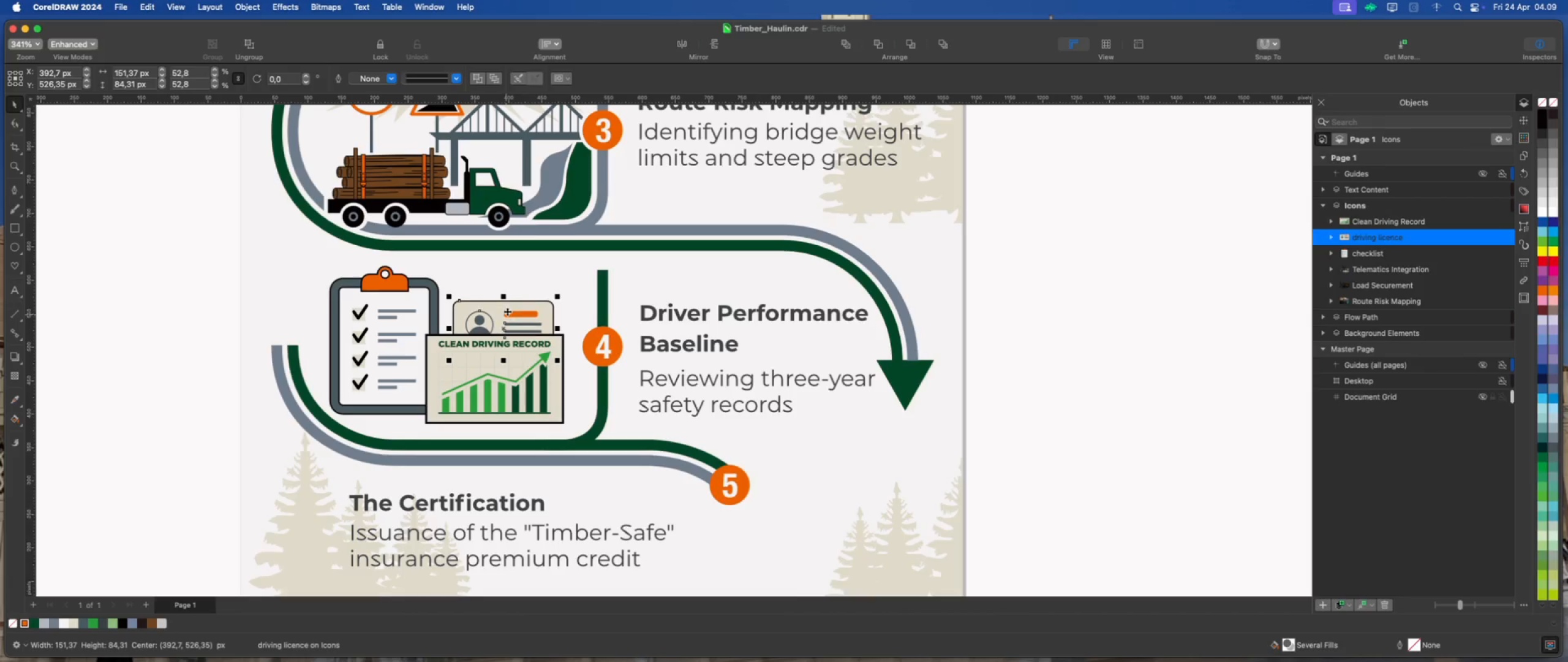 
key(ArrowUp)
 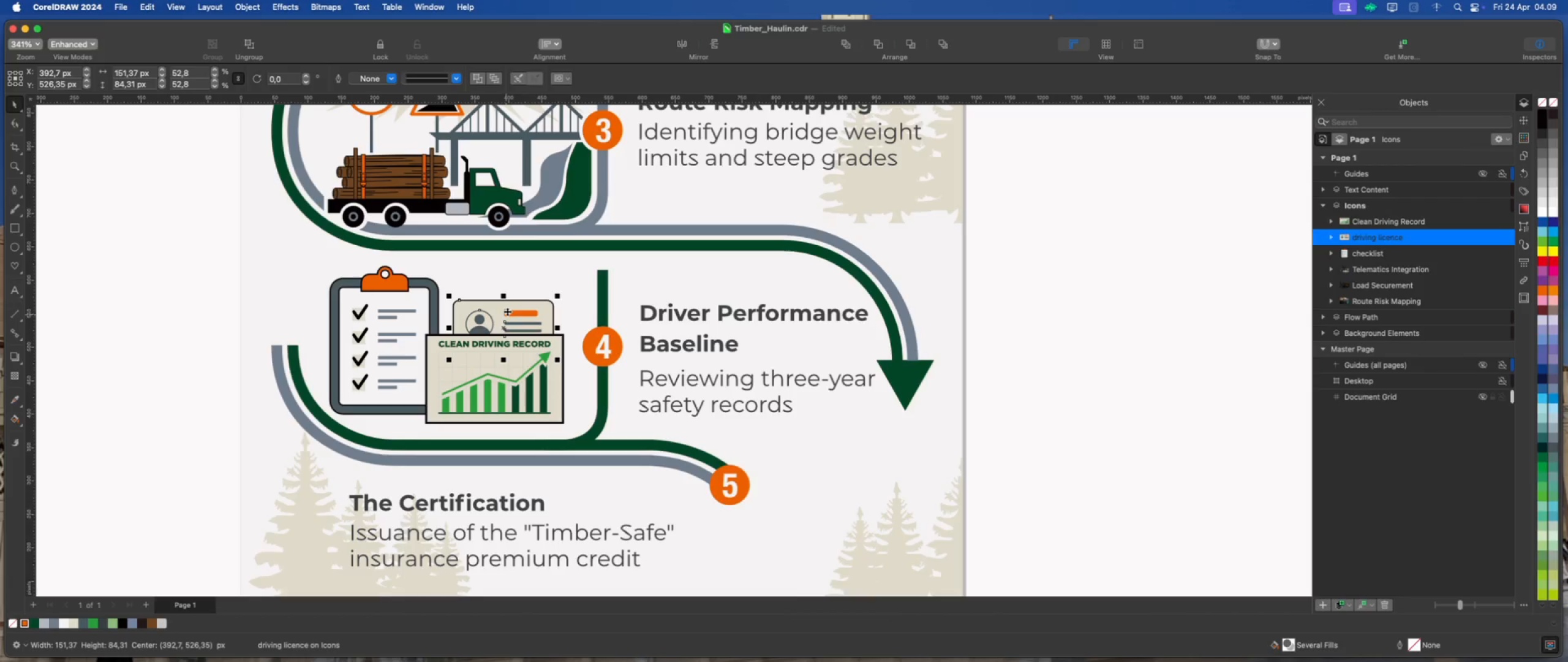 
key(ArrowUp)
 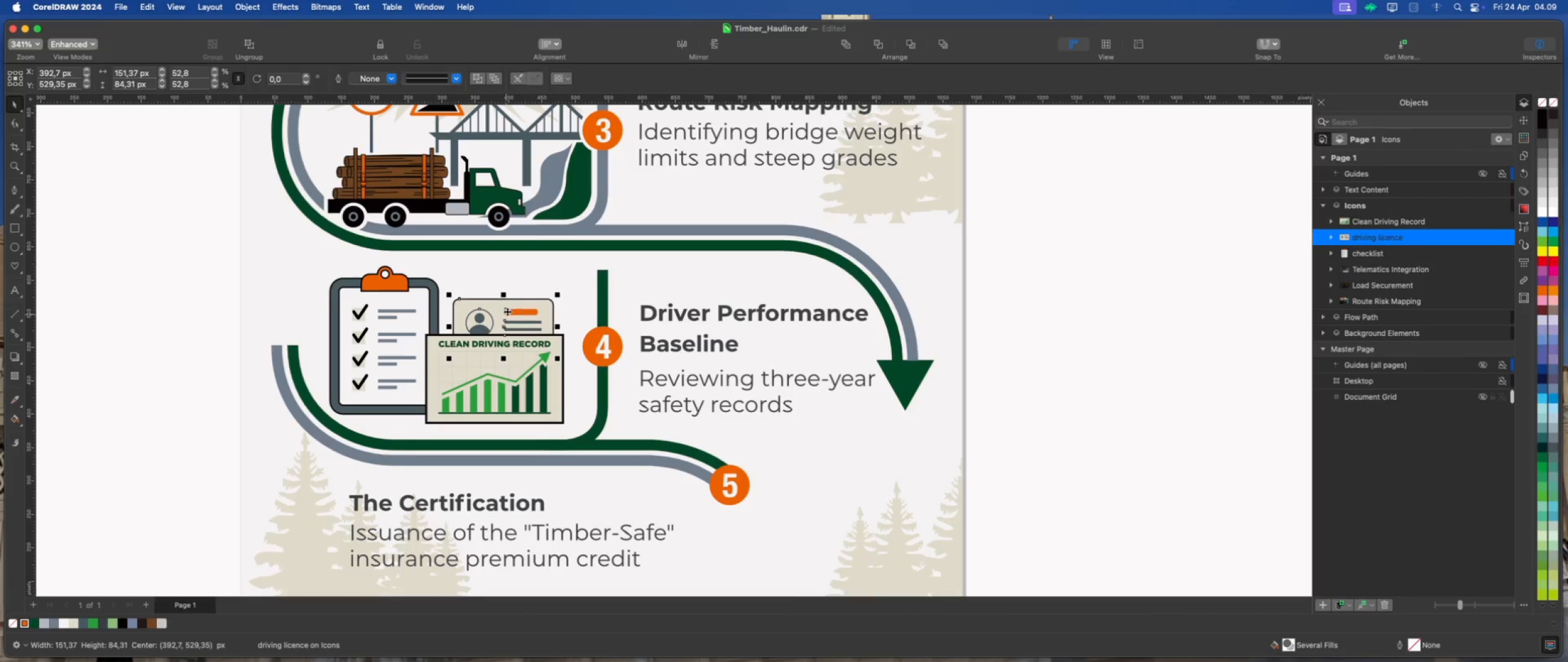 
key(ArrowUp)
 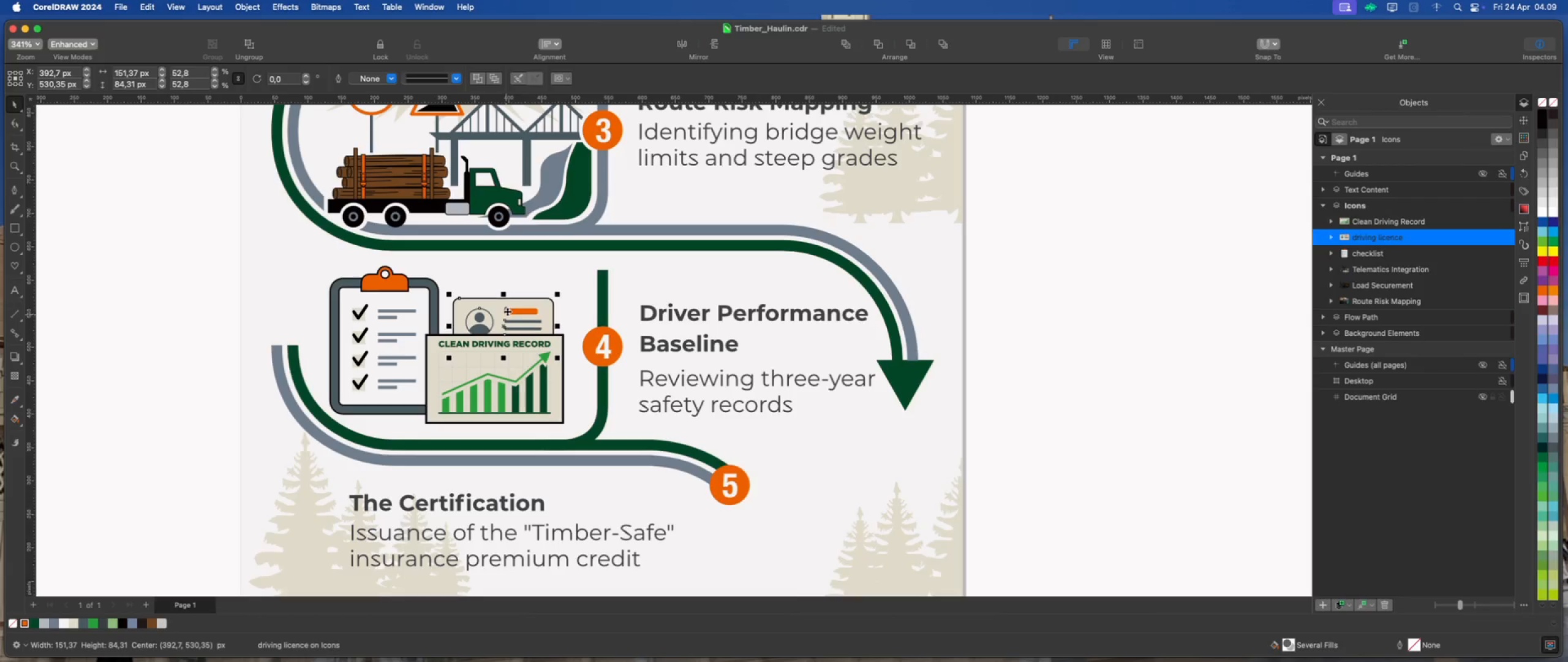 
key(ArrowUp)
 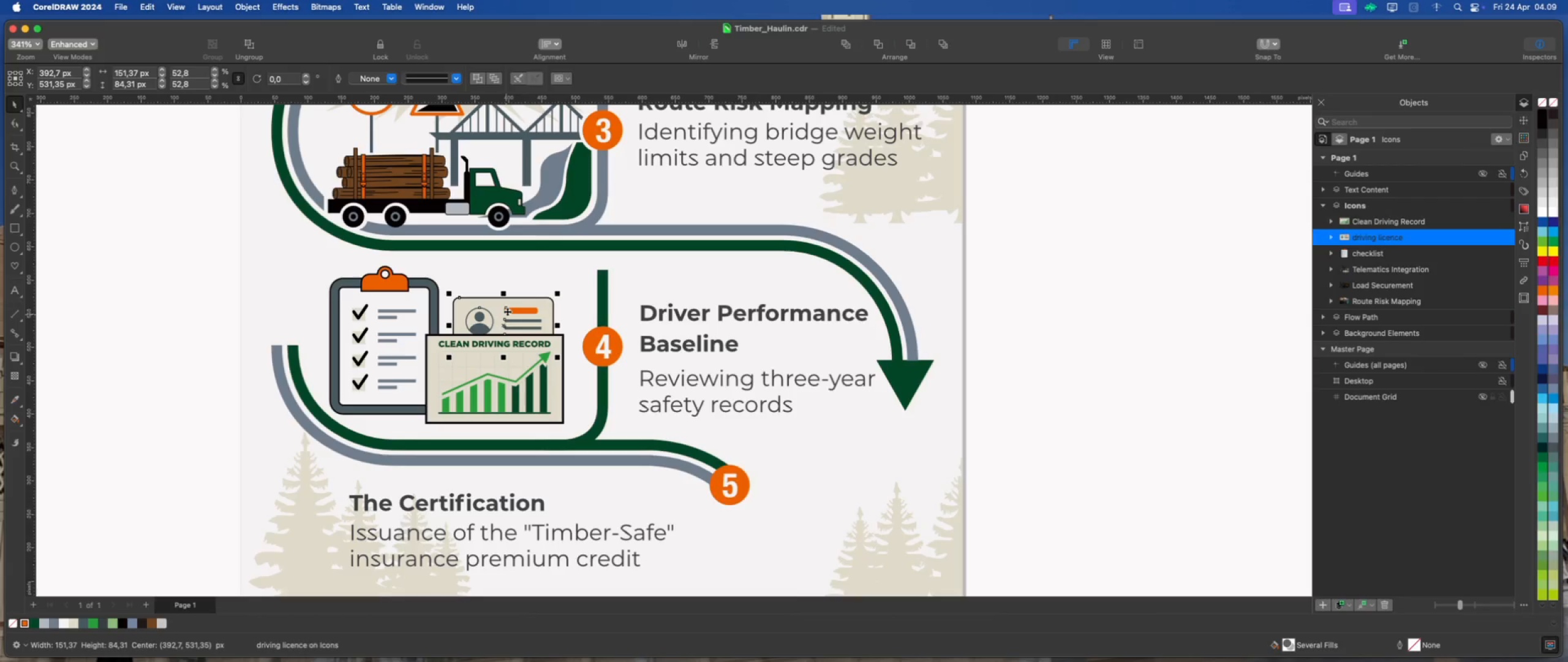 
key(ArrowUp)
 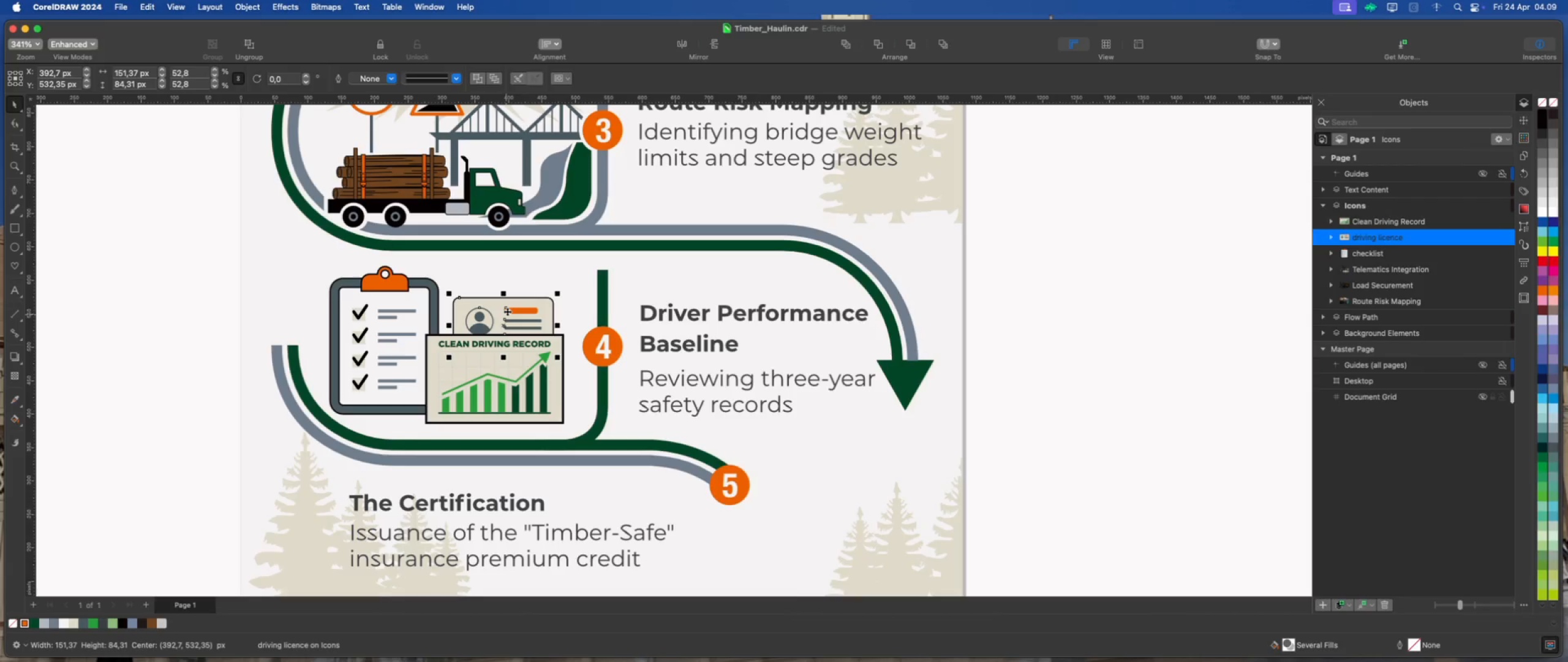 
key(ArrowUp)
 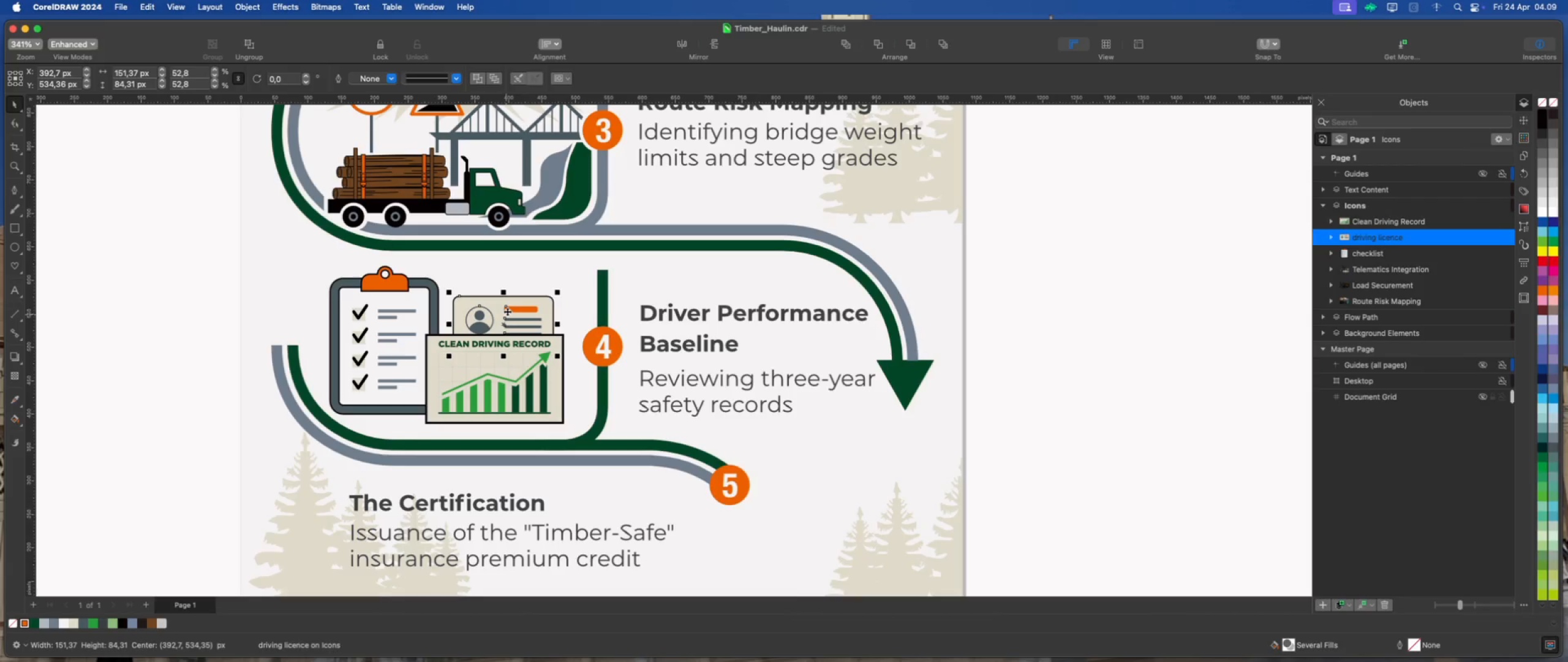 
key(ArrowLeft)
 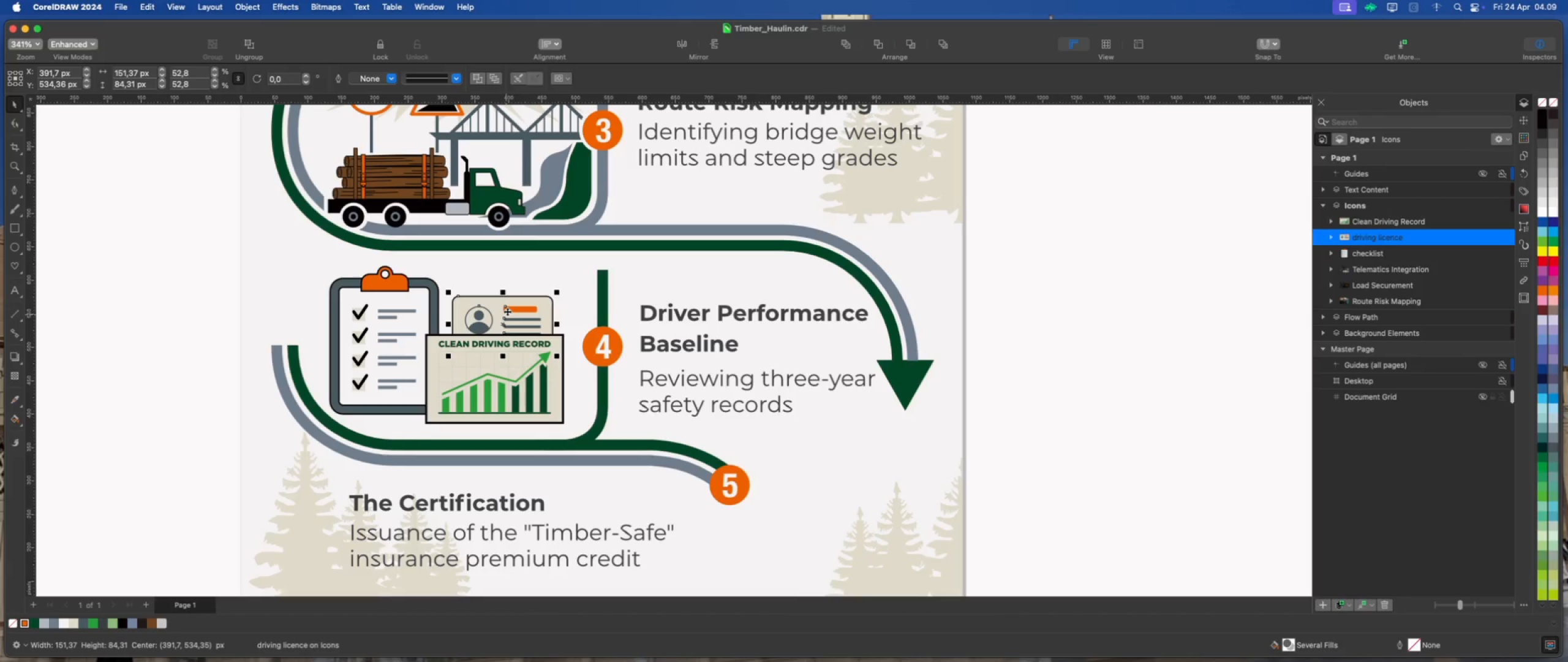 
key(ArrowLeft)
 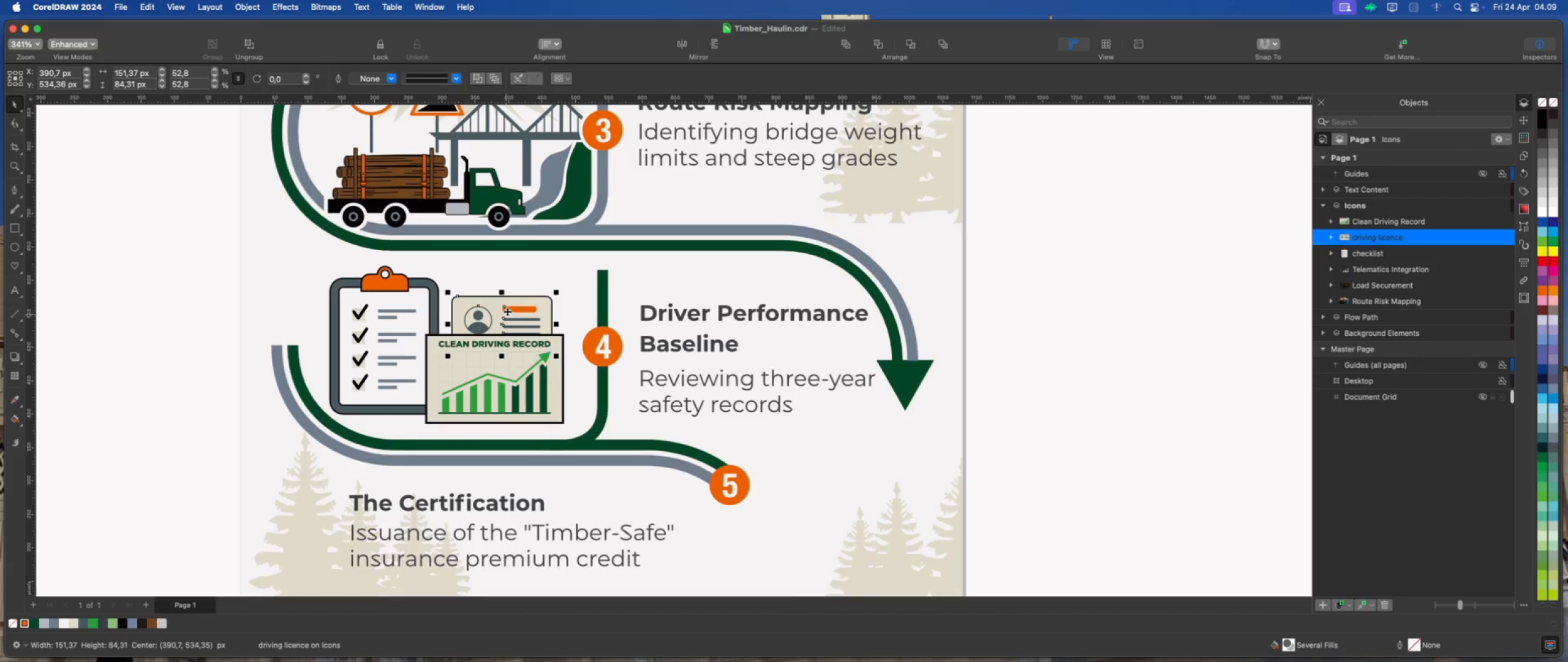 
key(ArrowLeft)
 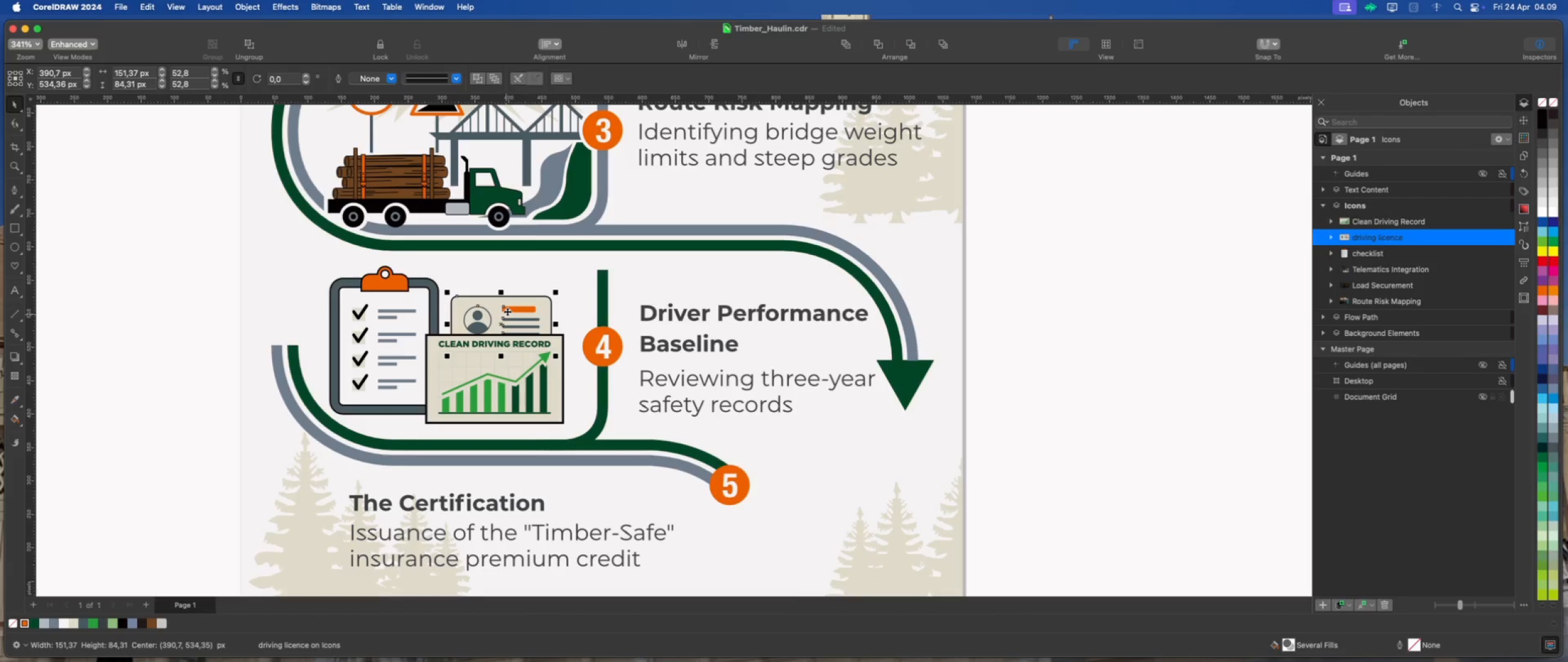 
key(ArrowLeft)
 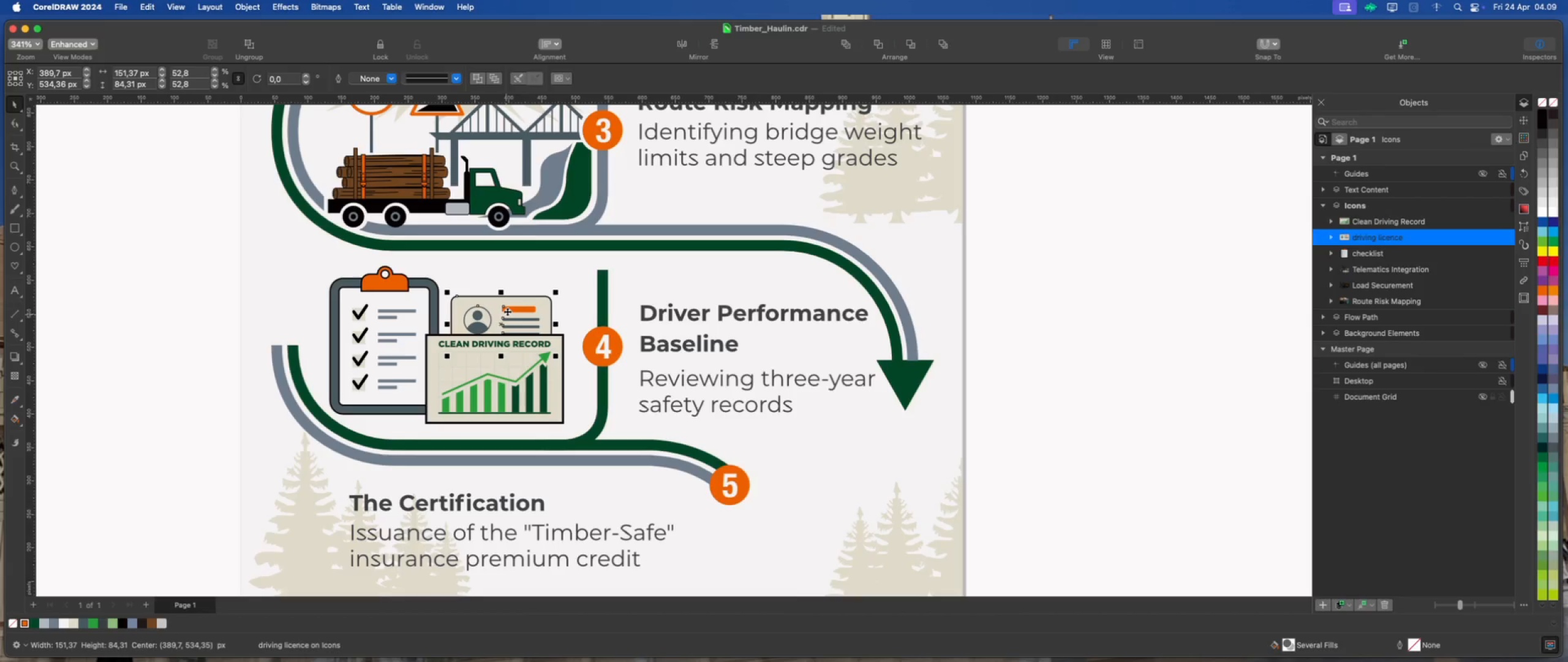 
key(ArrowLeft)
 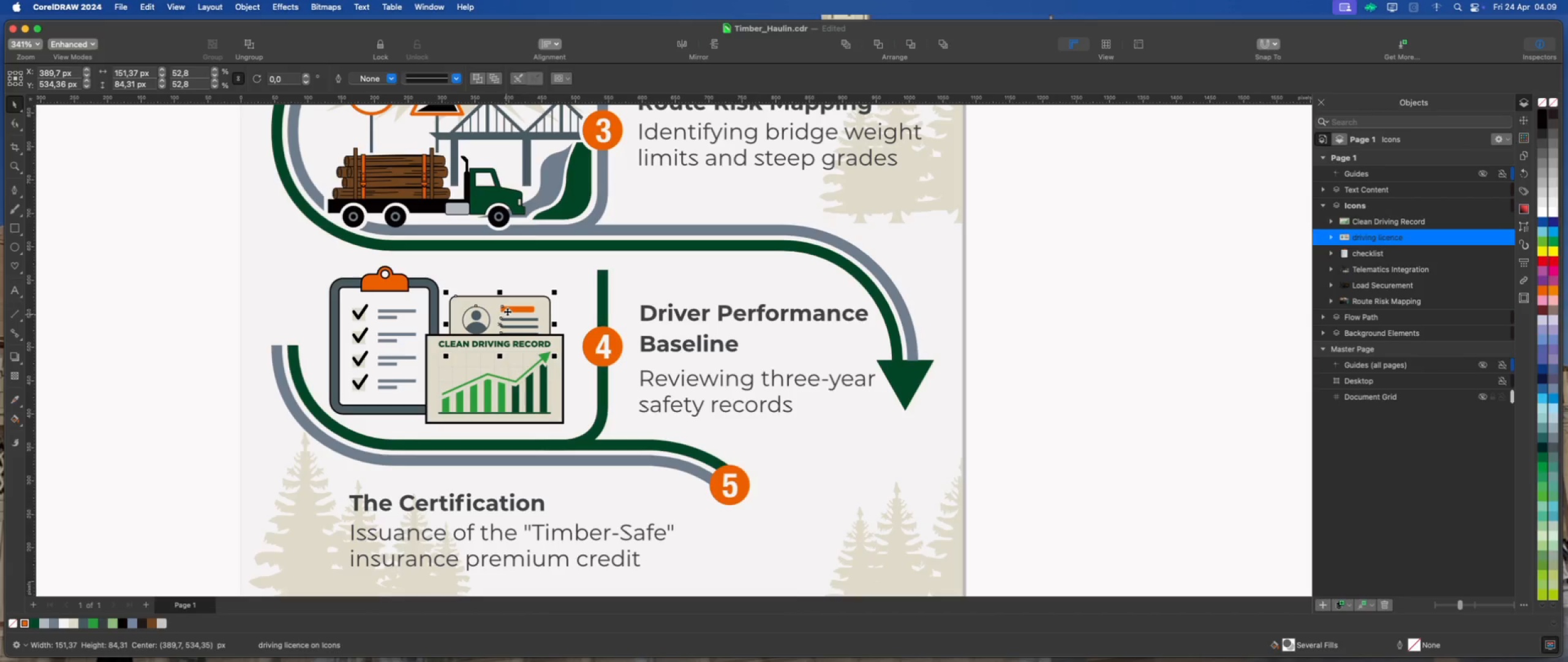 
key(ArrowLeft)
 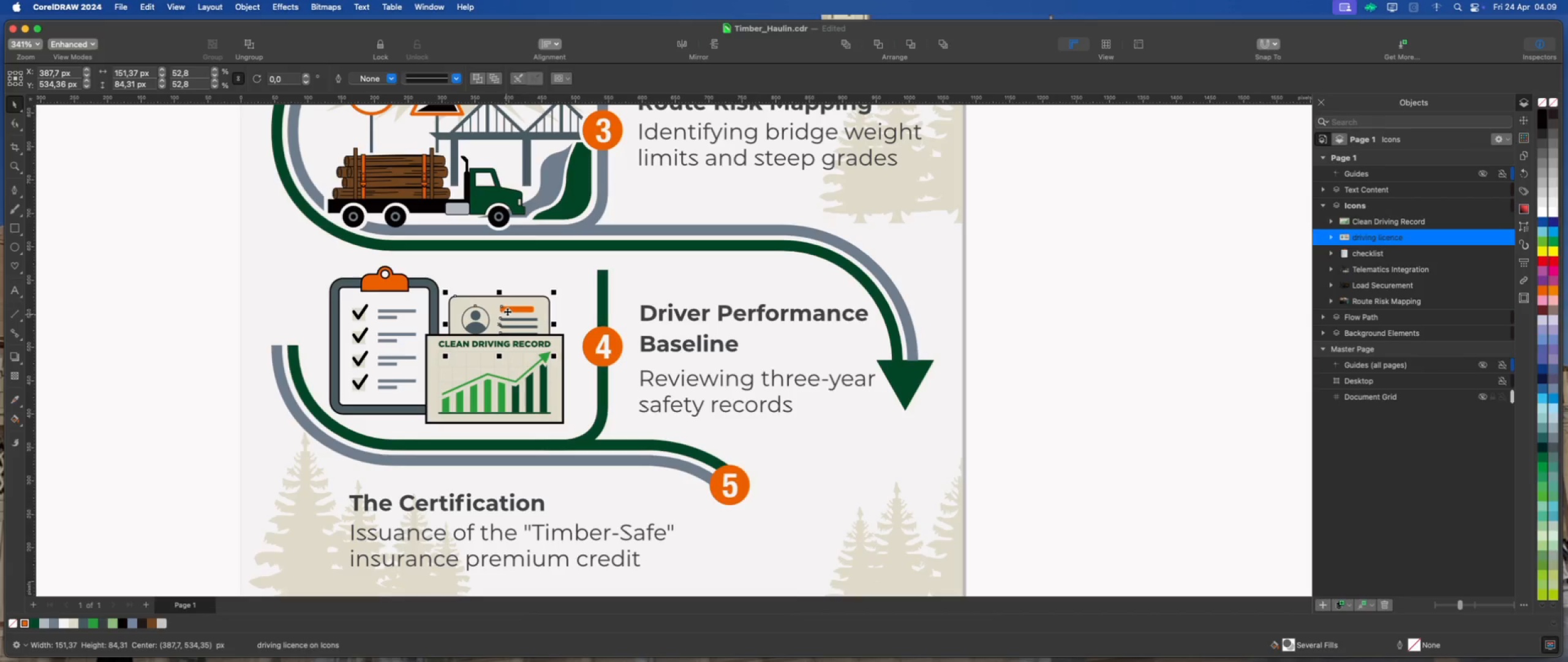 
key(ArrowUp)
 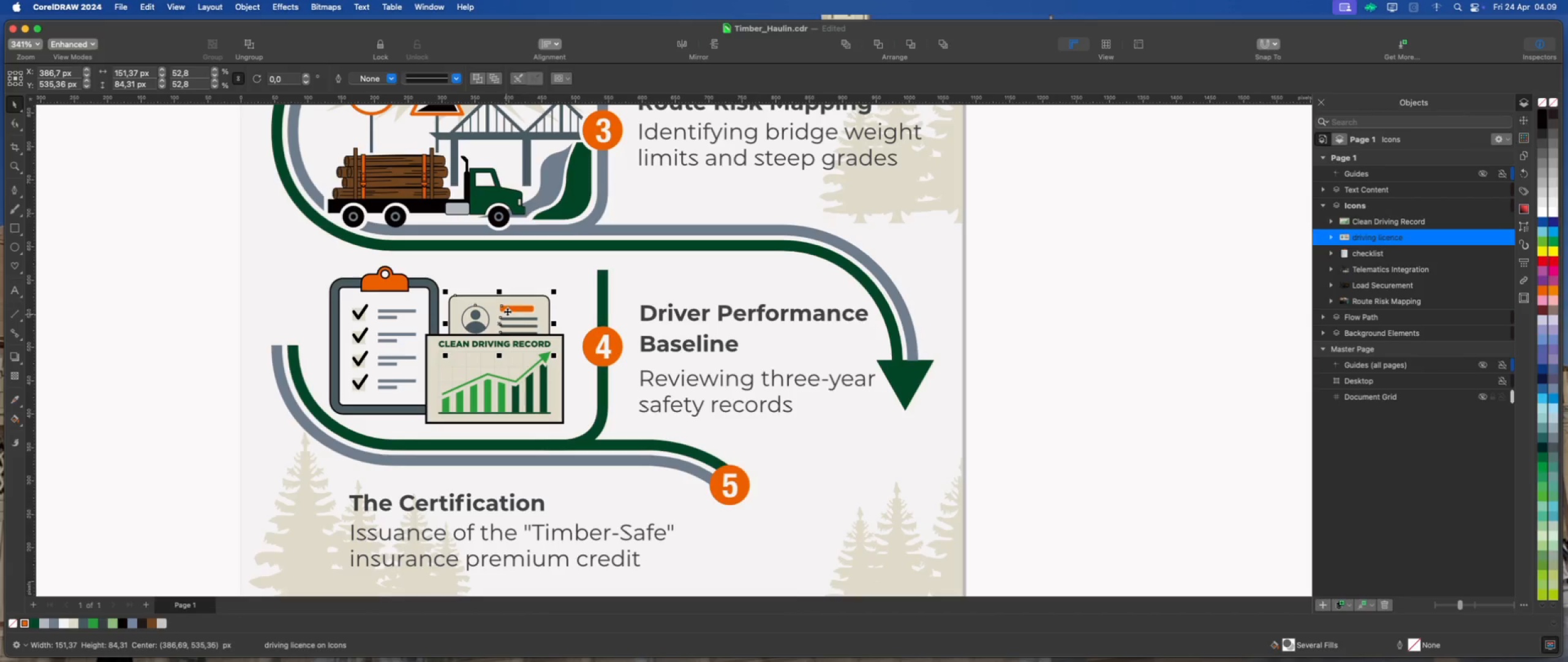 
key(ArrowUp)
 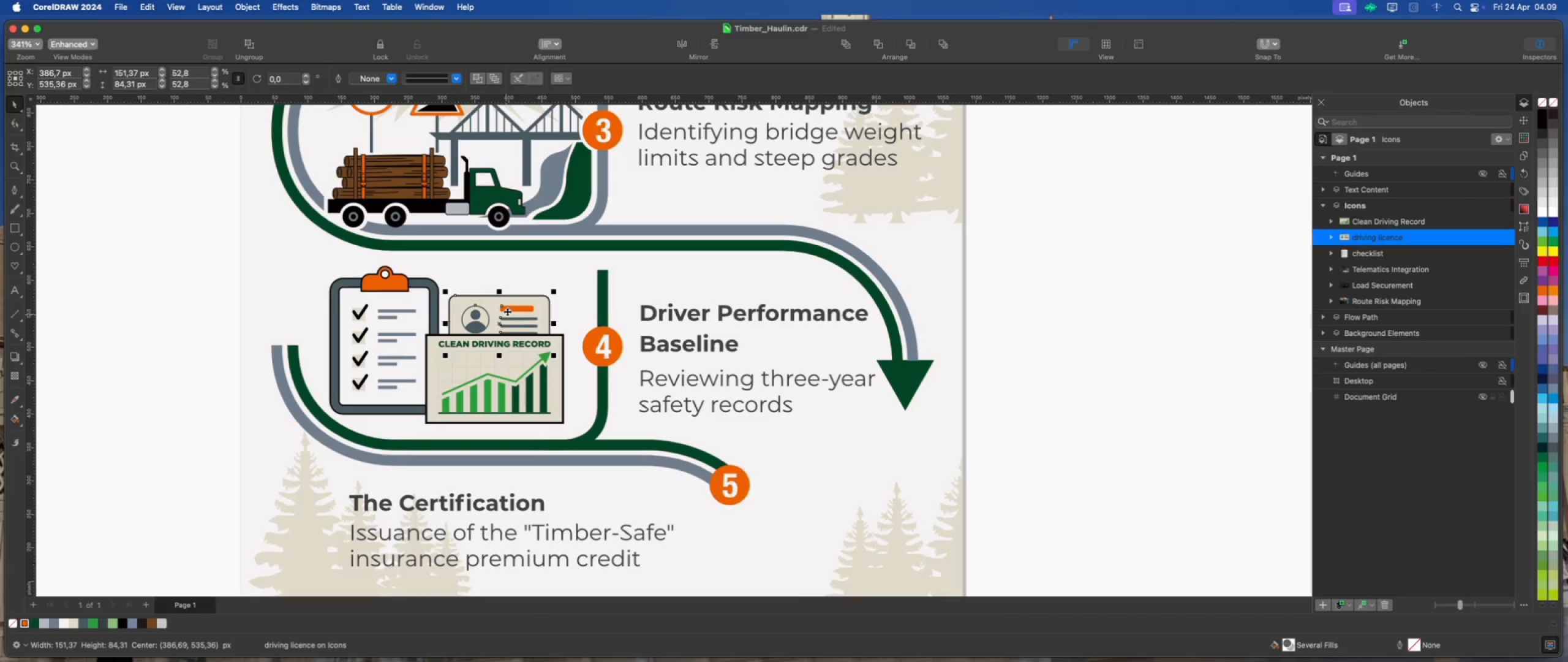 
key(ArrowUp)
 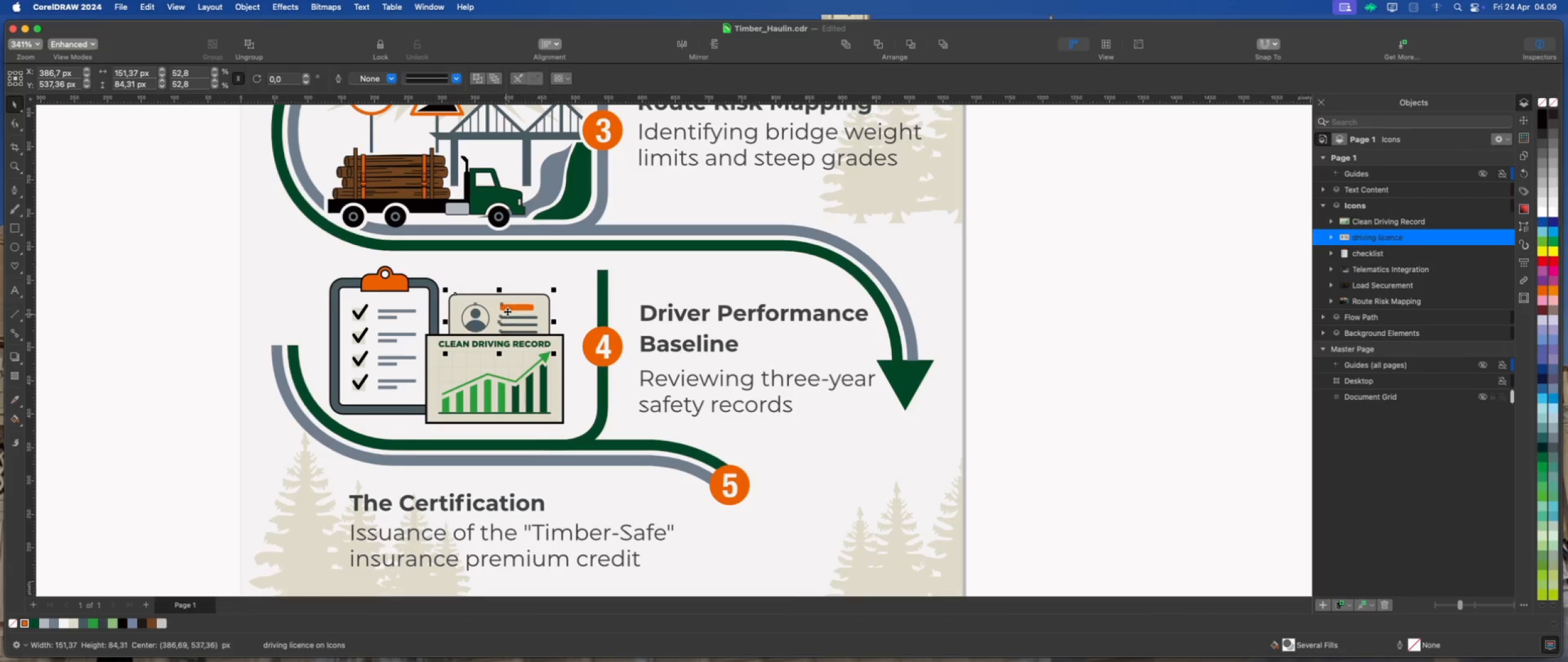 
key(ArrowUp)
 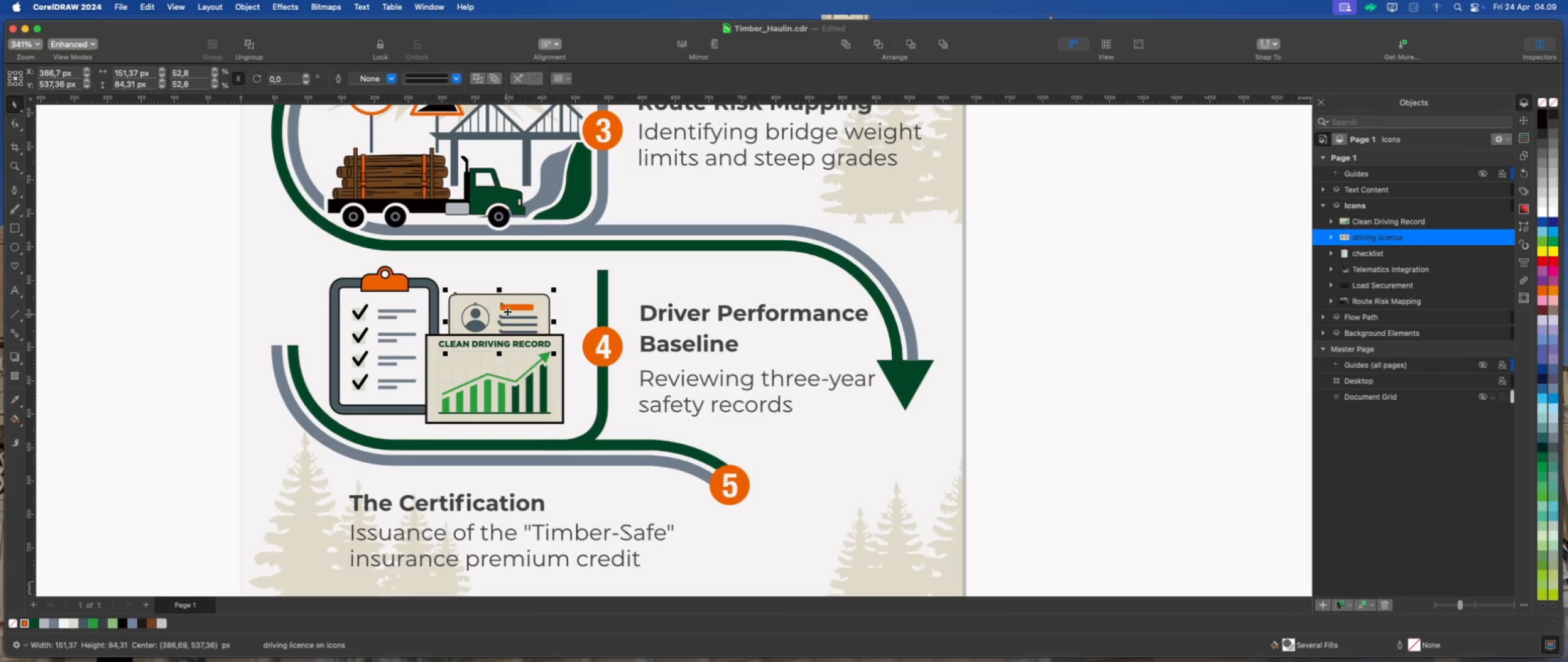 
key(ArrowLeft)
 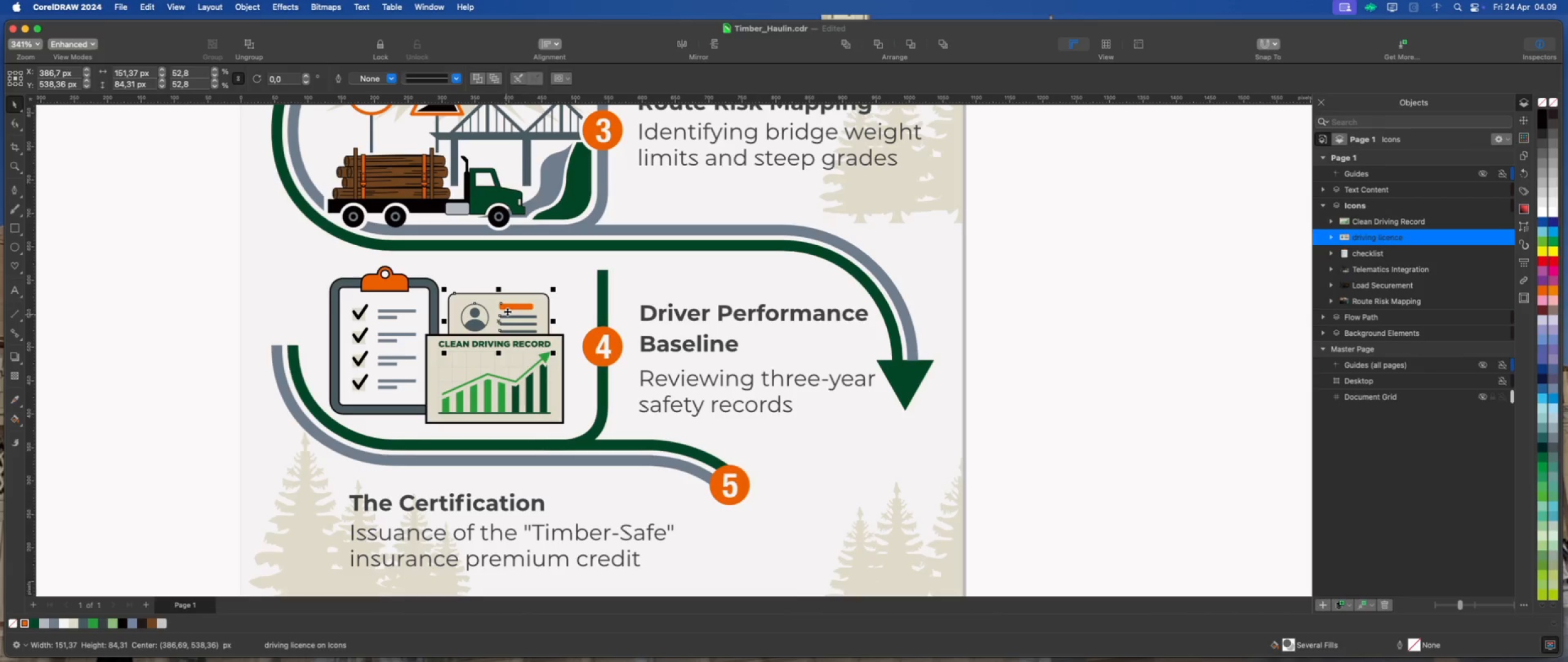 
key(ArrowLeft)
 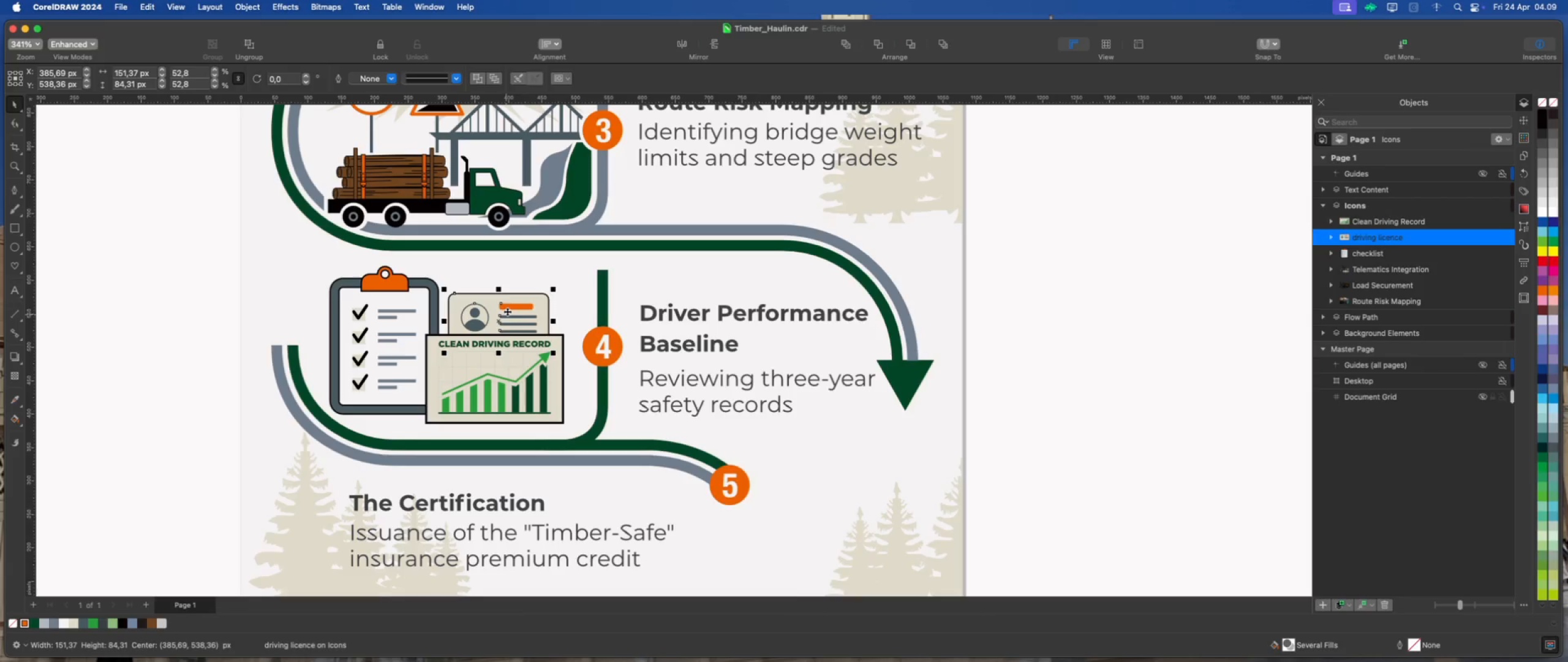 
key(ArrowLeft)
 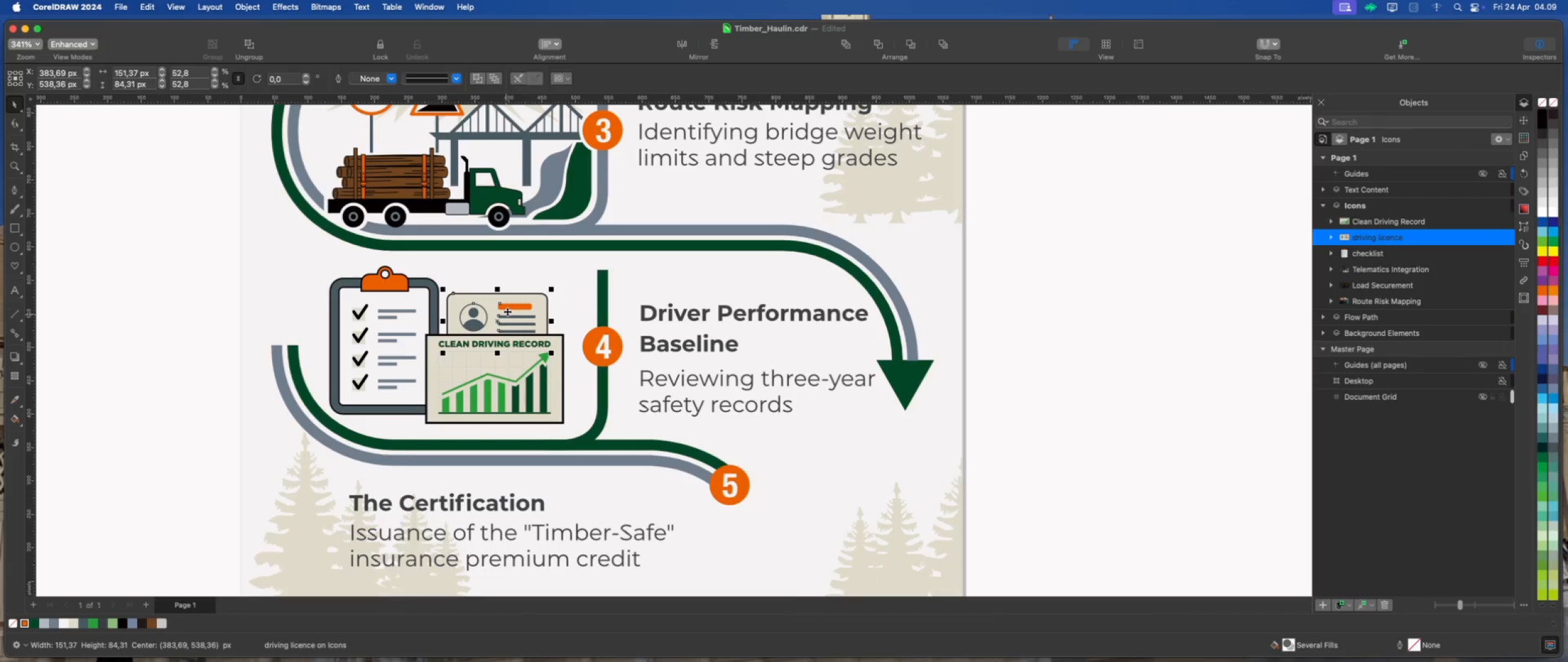 
key(ArrowUp)
 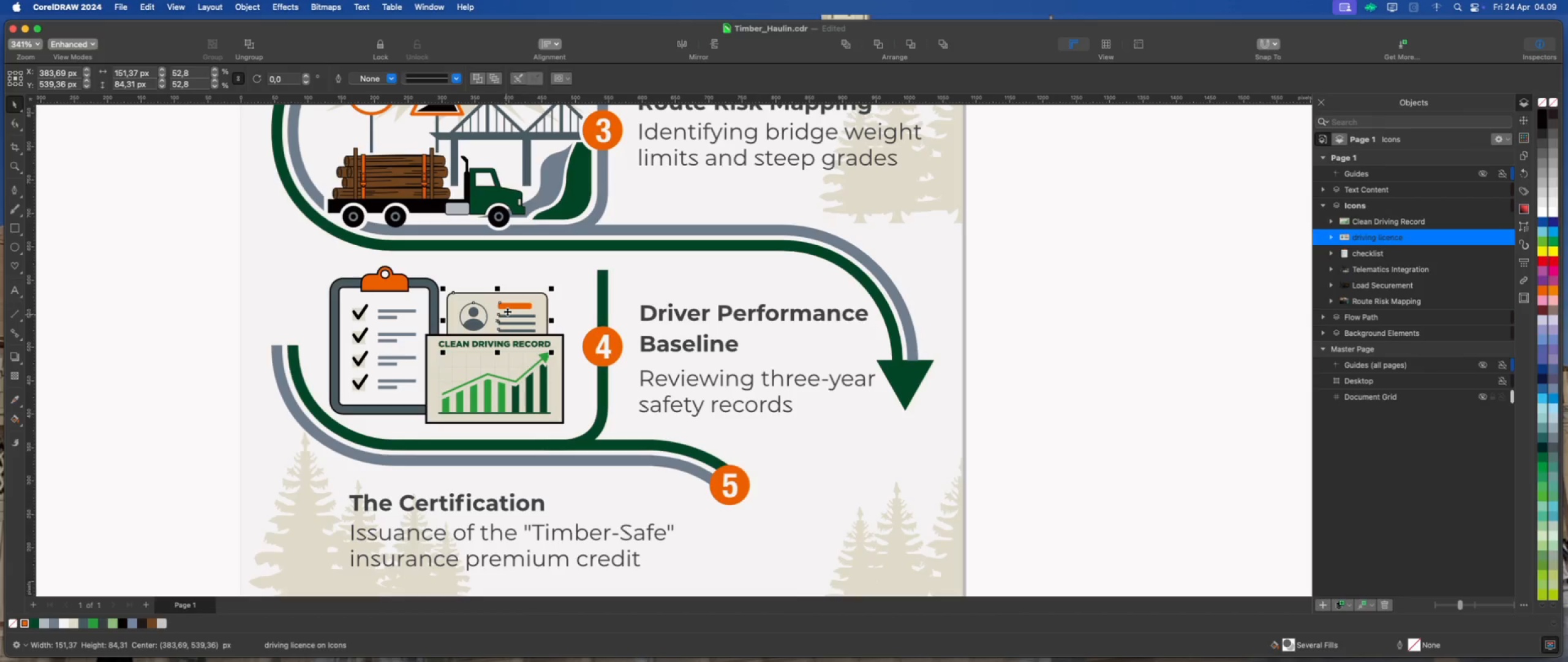 
key(ArrowUp)
 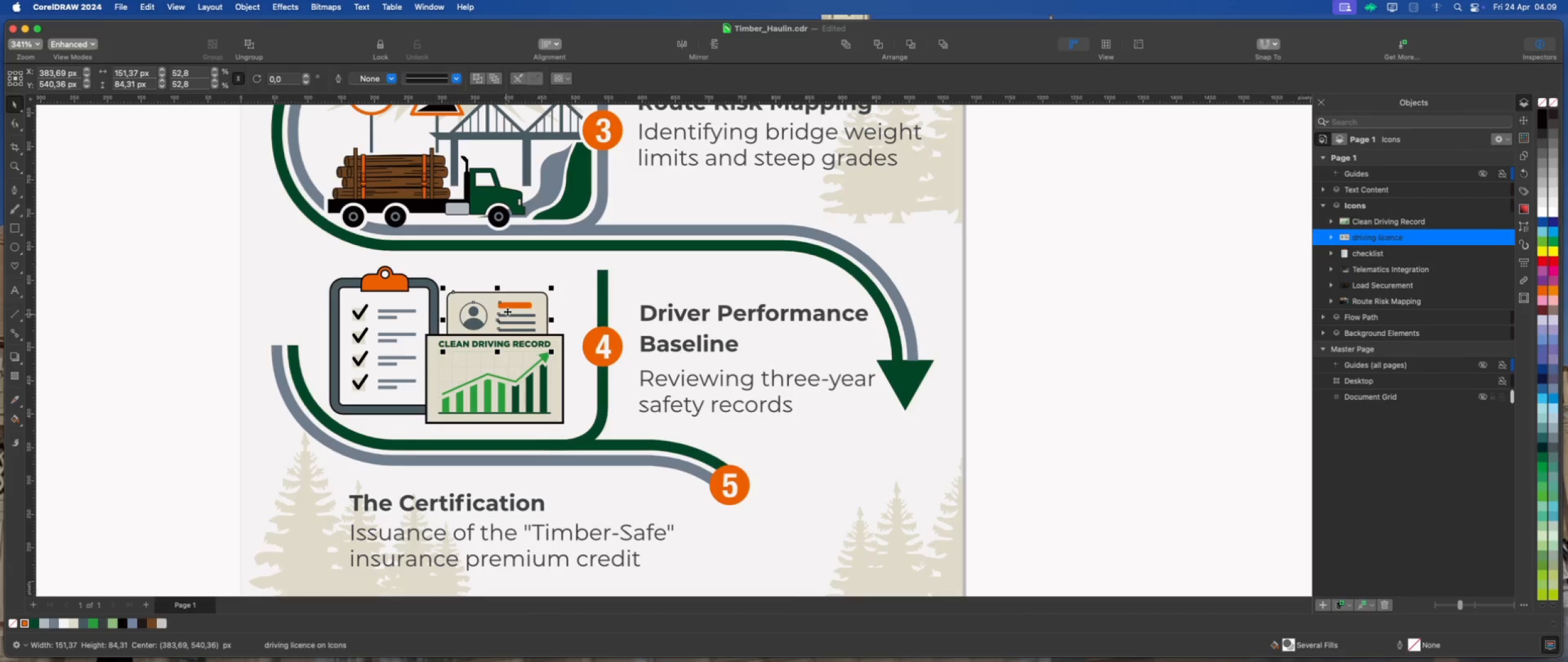 
key(ArrowUp)
 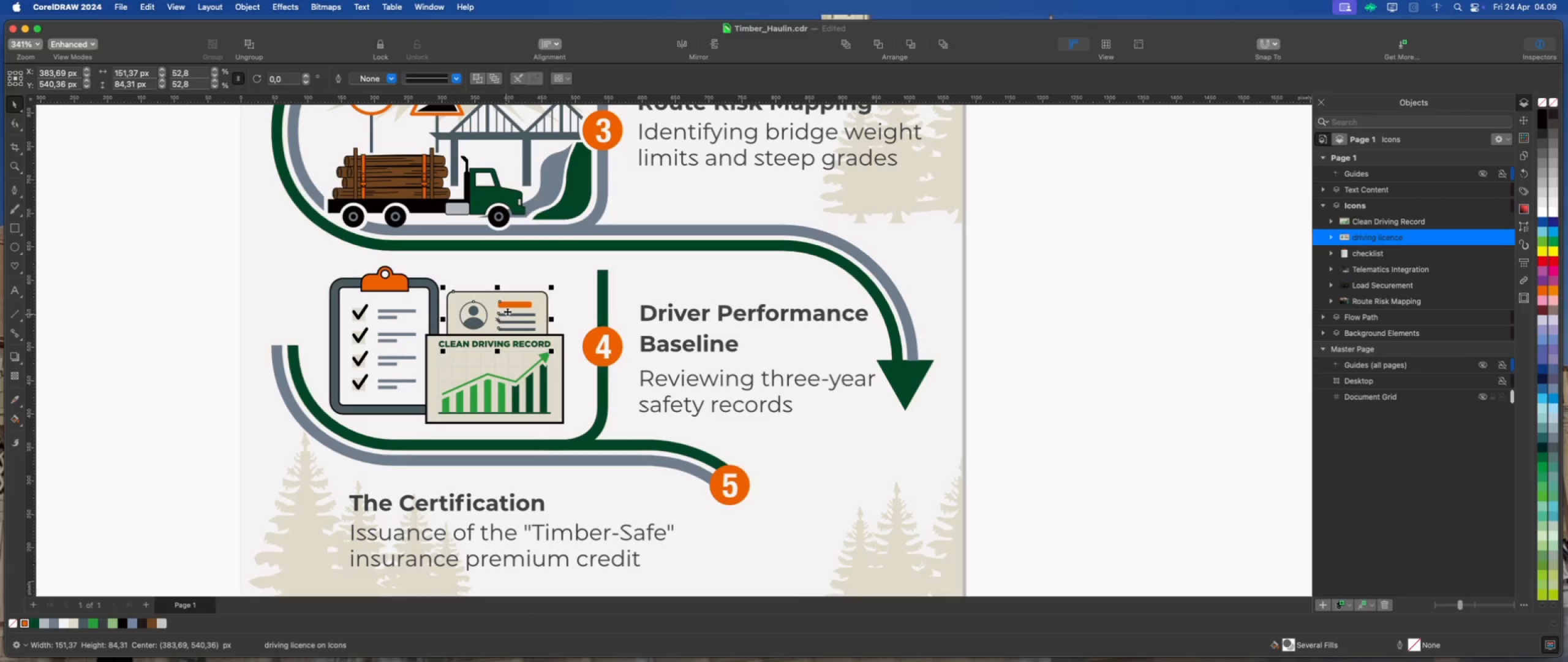 
key(ArrowUp)
 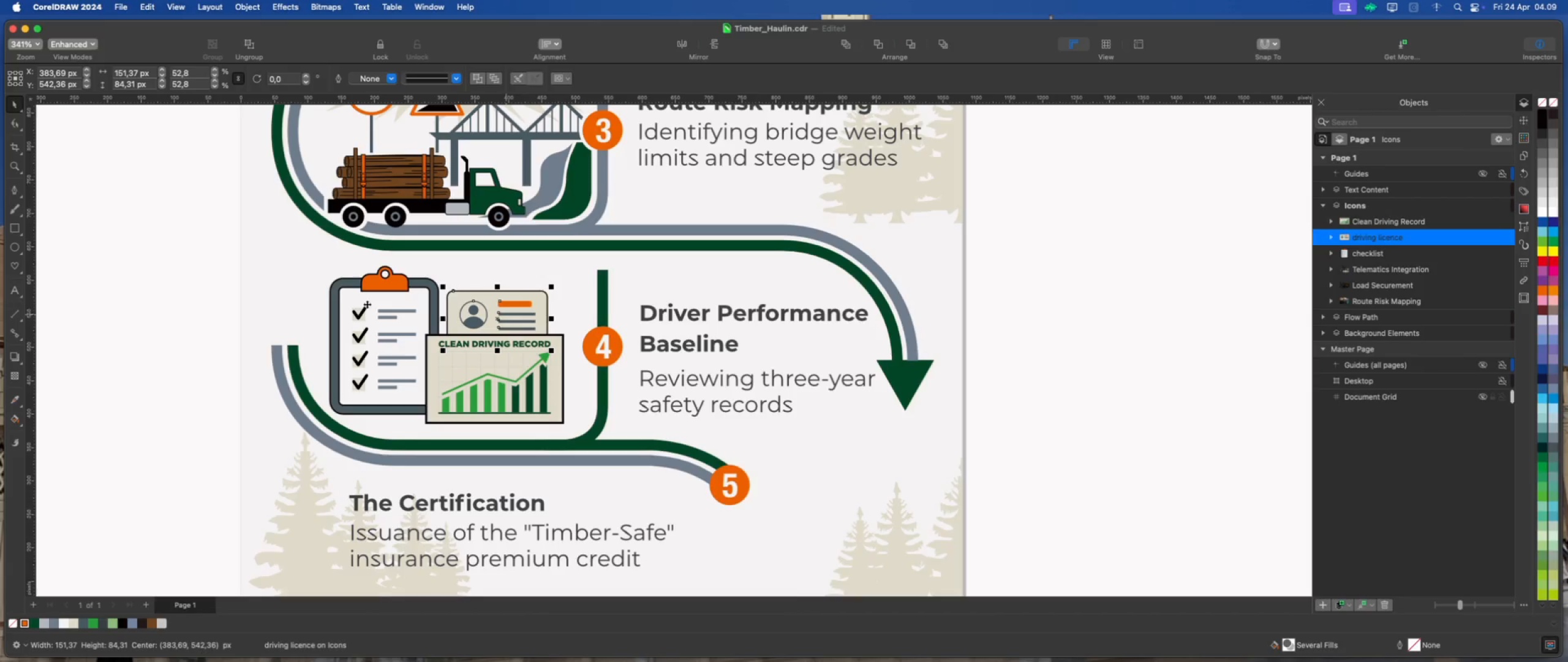 
left_click([186, 282])
 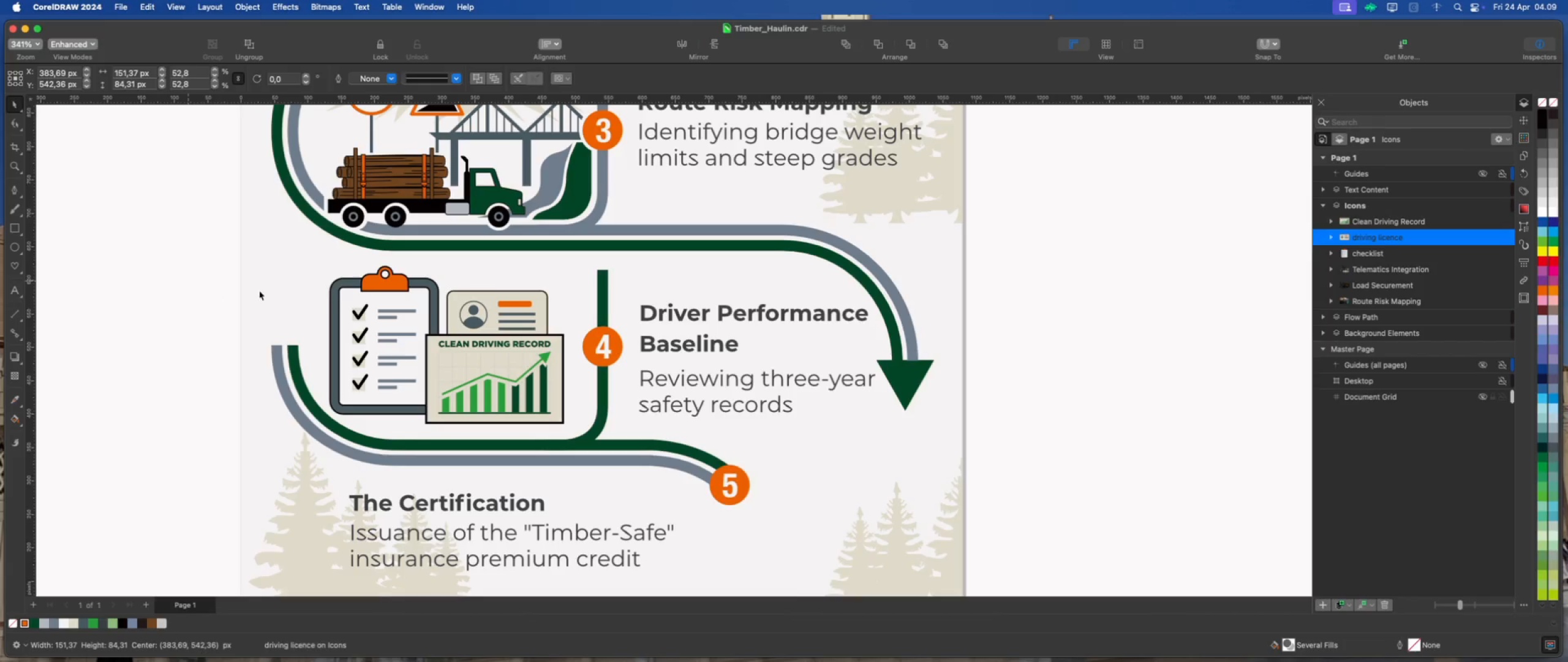 
scroll: coordinate [508, 365], scroll_direction: down, amount: 4.0
 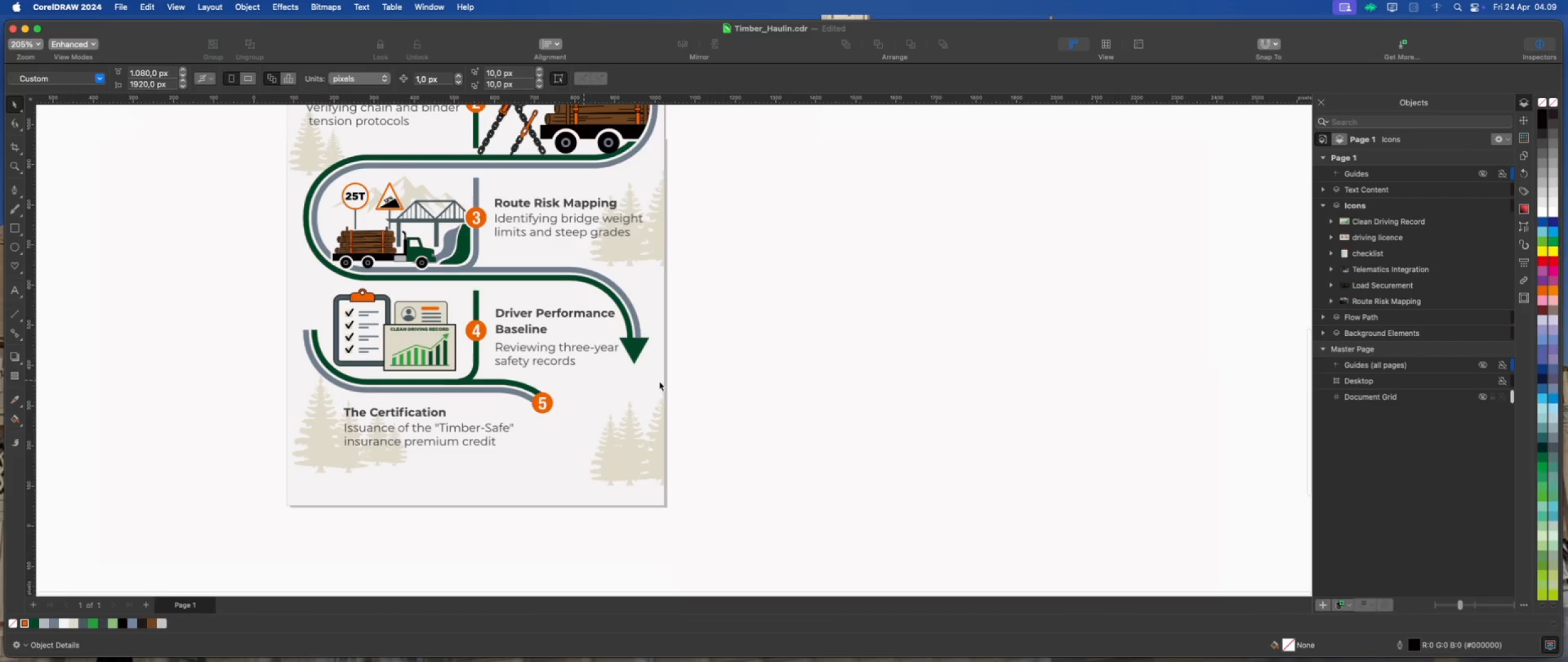 
left_click([741, 381])
 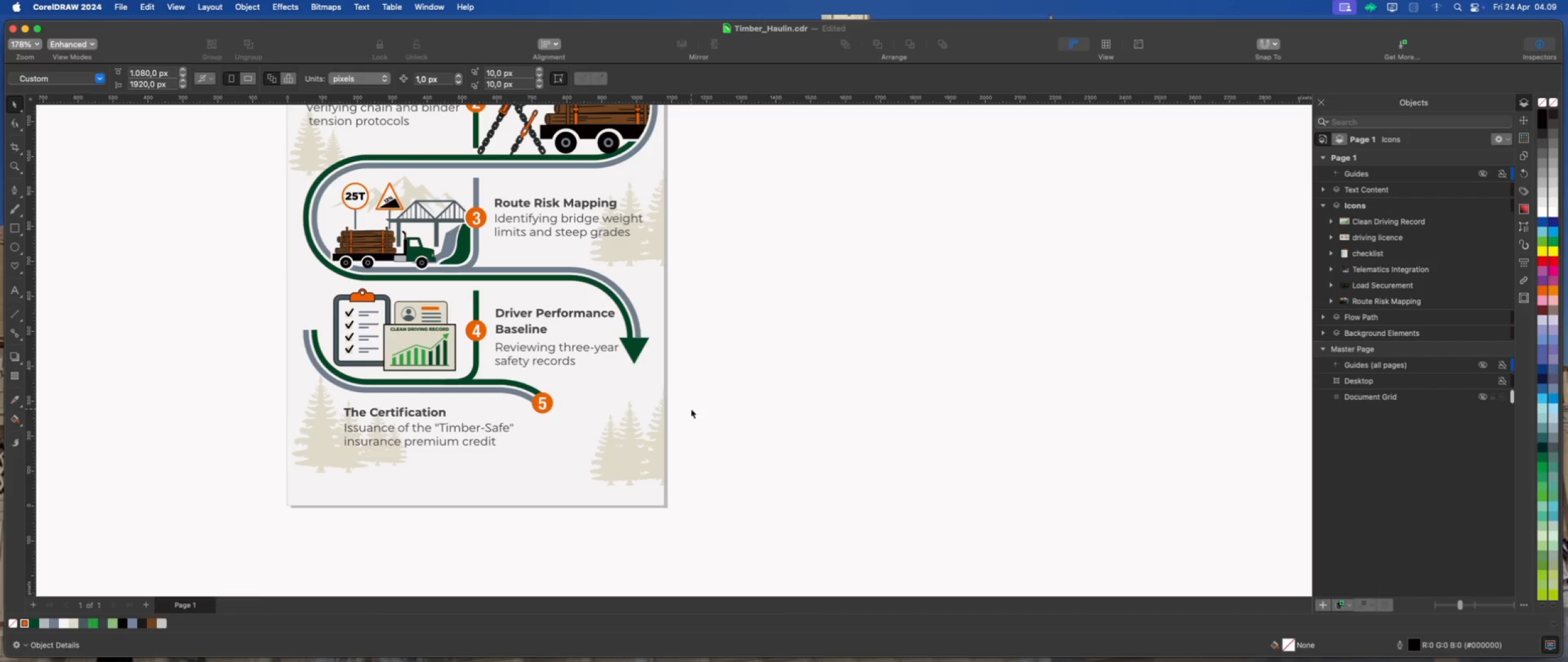 
wait(6.68)
 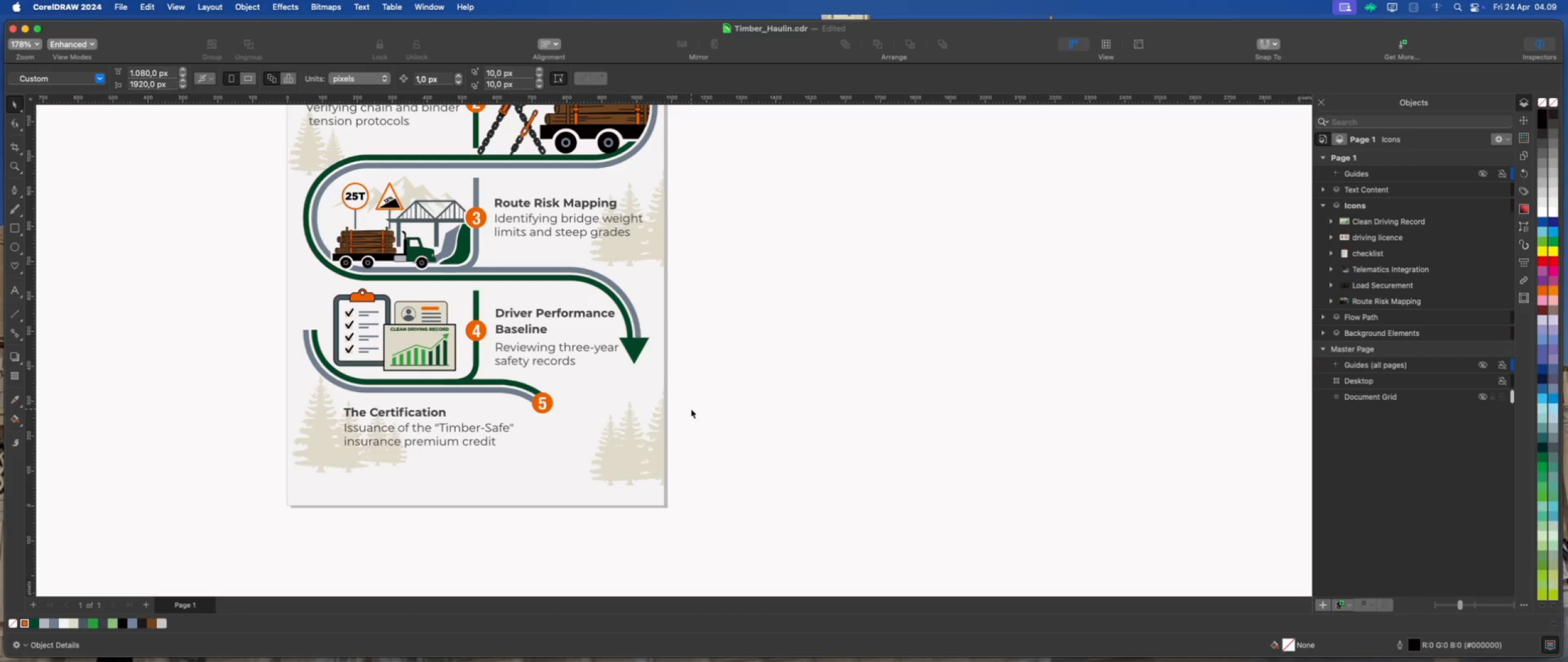 
scroll: coordinate [605, 370], scroll_direction: down, amount: 3.0
 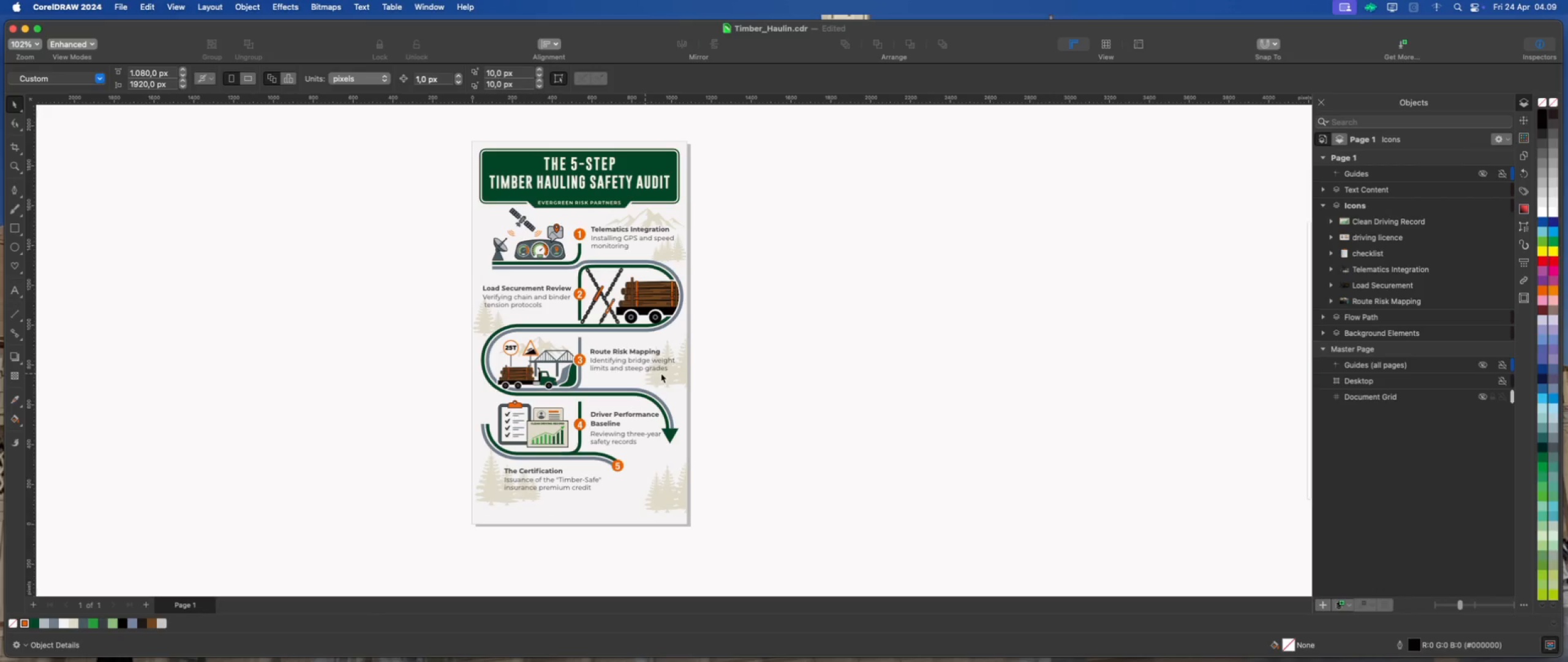 
left_click([750, 373])
 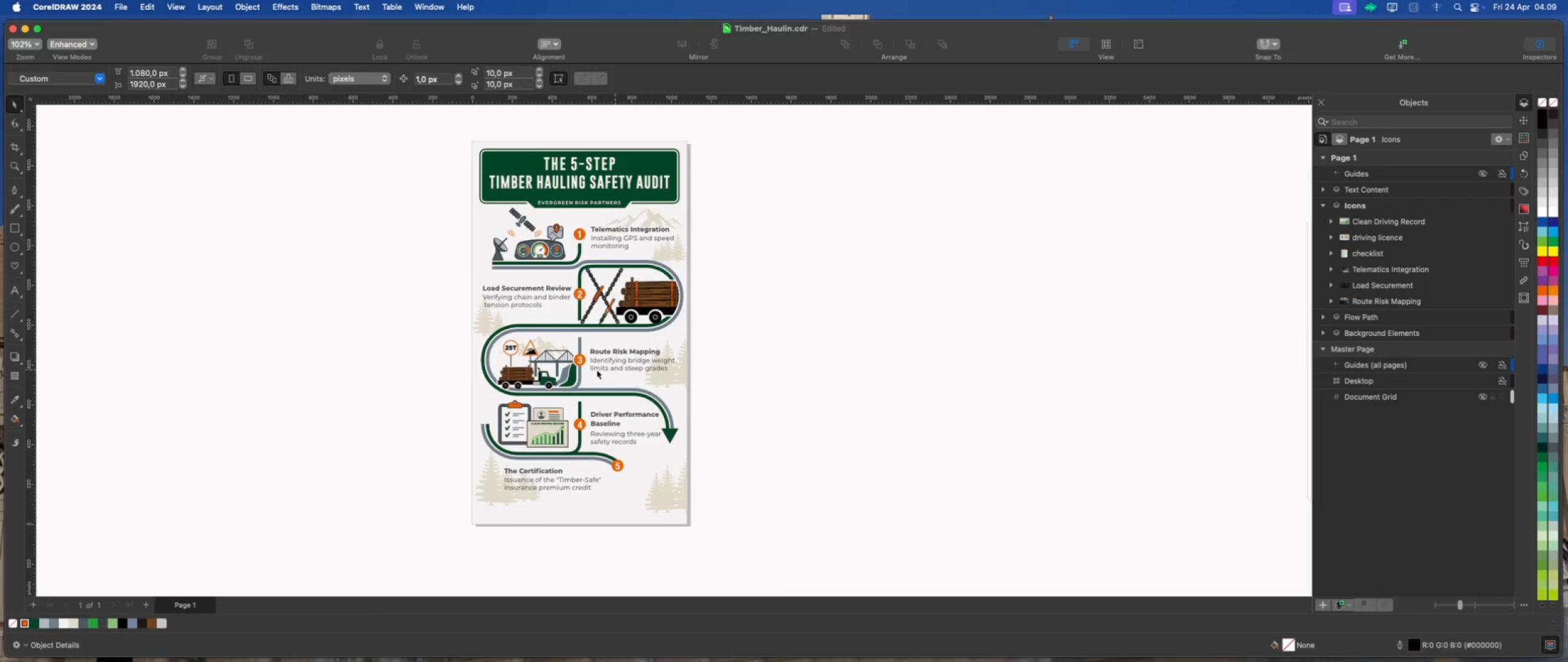 
scroll: coordinate [540, 367], scroll_direction: up, amount: 1.0
 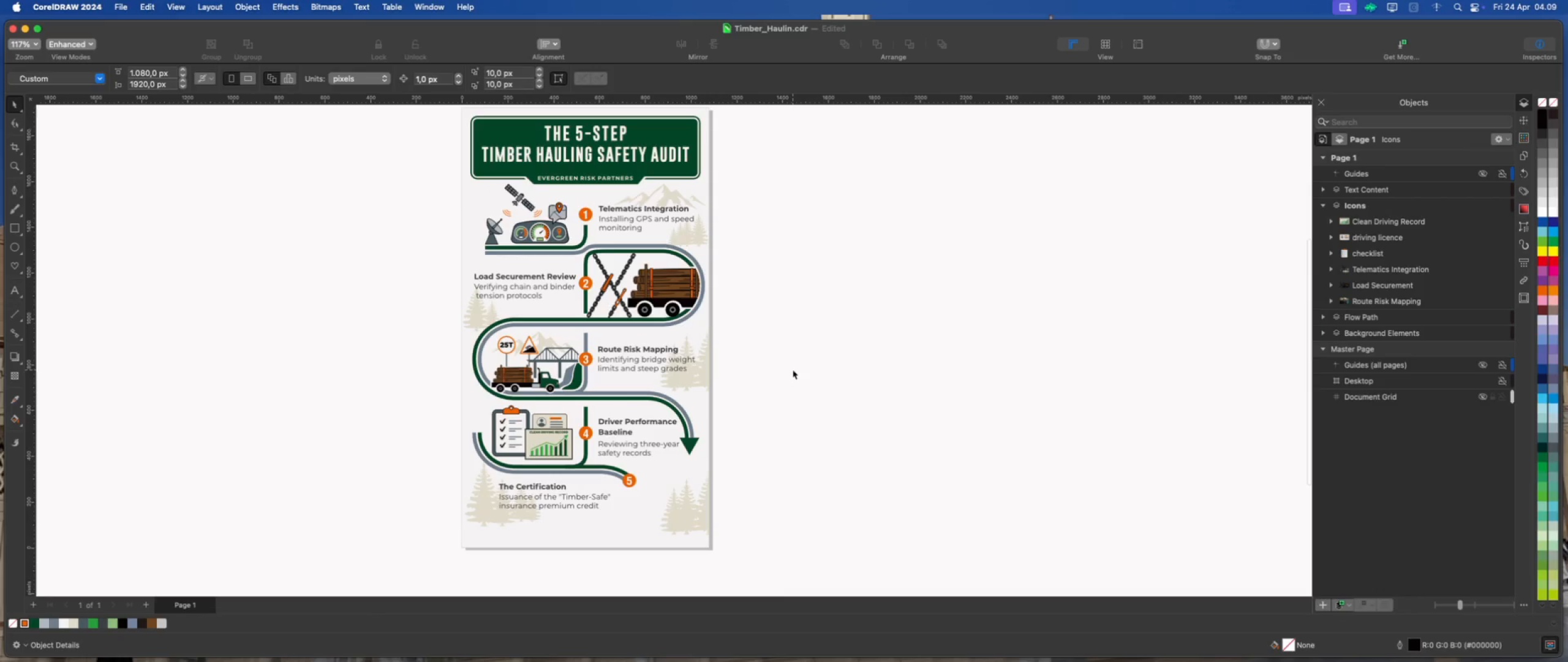 
scroll: coordinate [763, 380], scroll_direction: down, amount: 1.0
 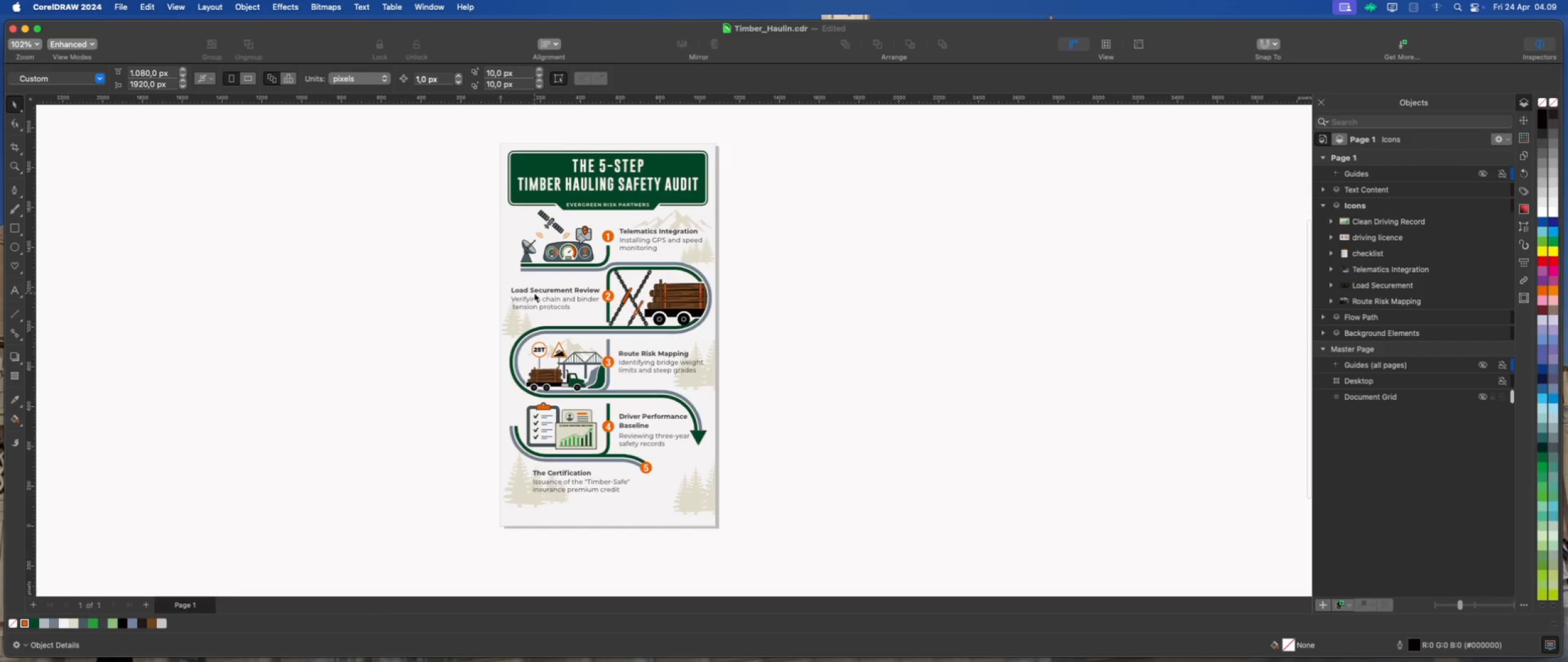 
scroll: coordinate [473, 439], scroll_direction: up, amount: 10.0
 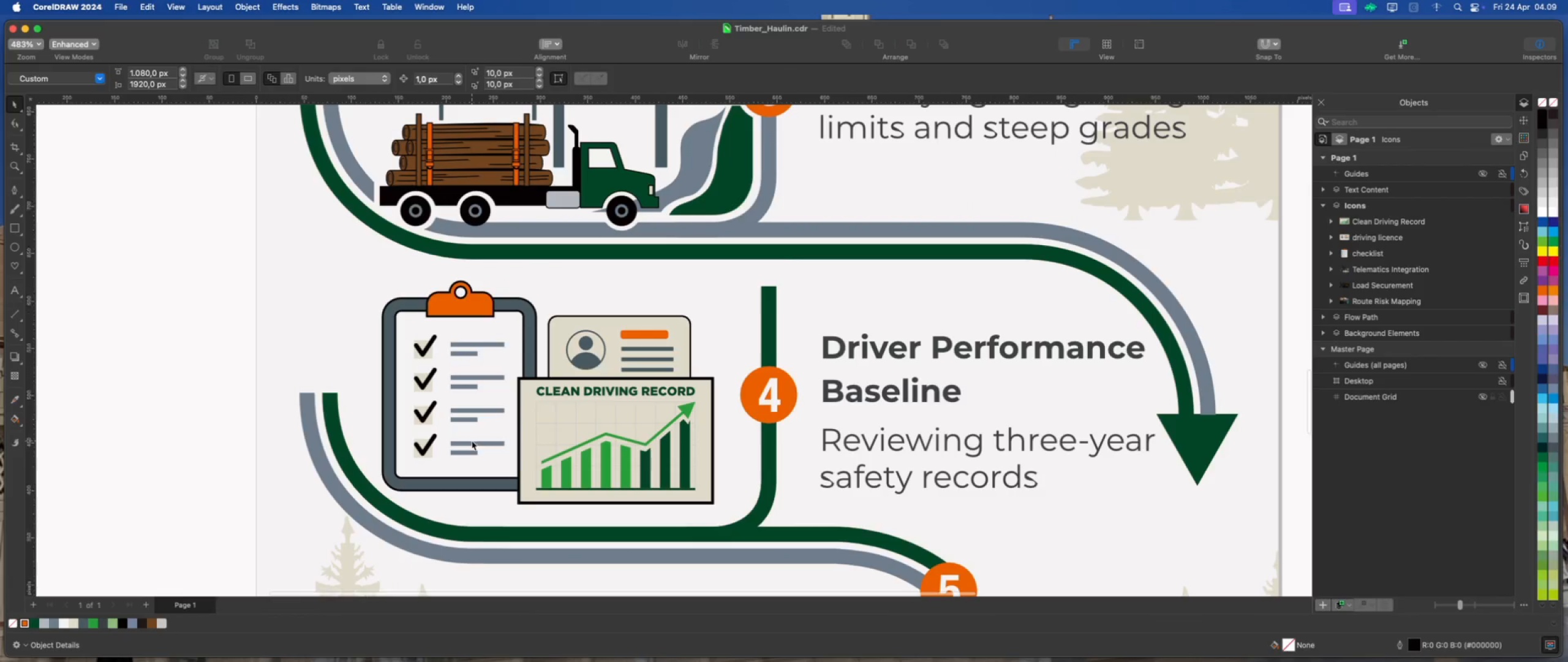 
scroll: coordinate [542, 418], scroll_direction: down, amount: 2.0
 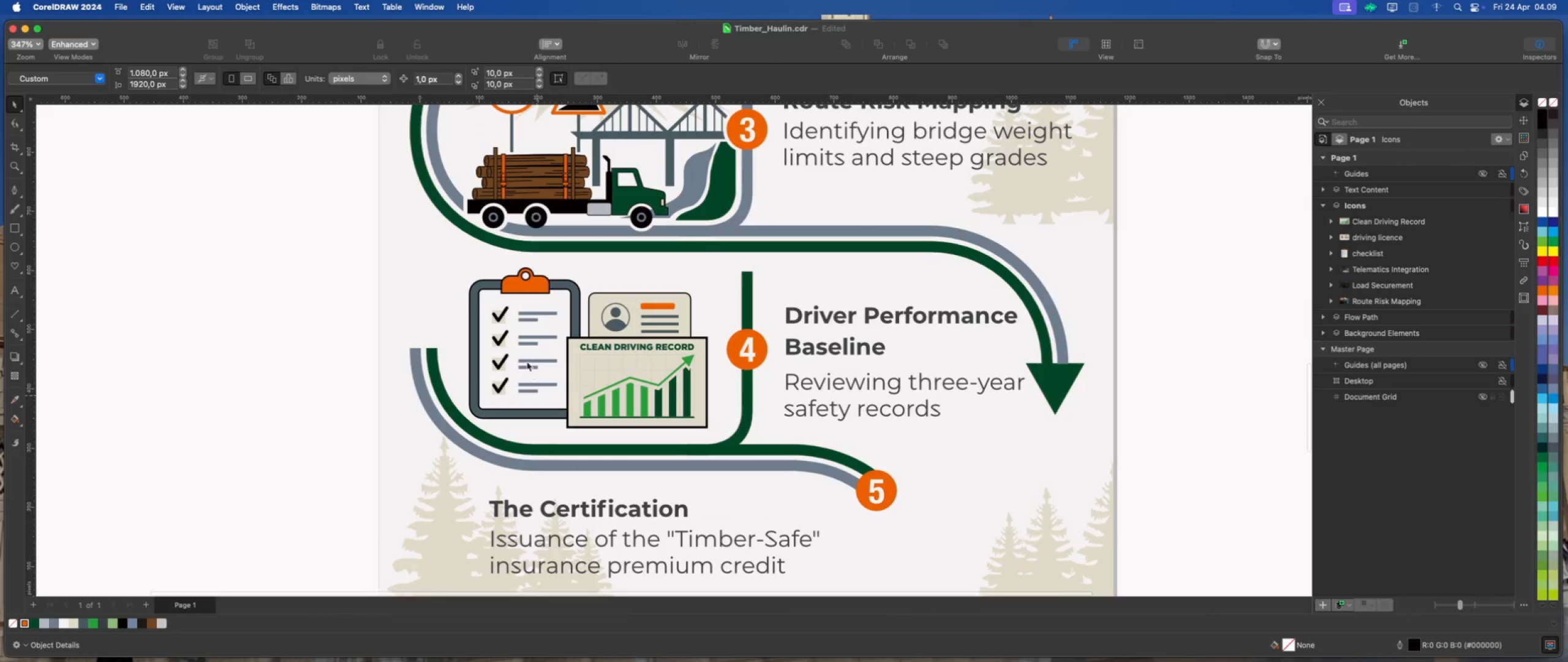 
scroll: coordinate [522, 348], scroll_direction: up, amount: 3.0
 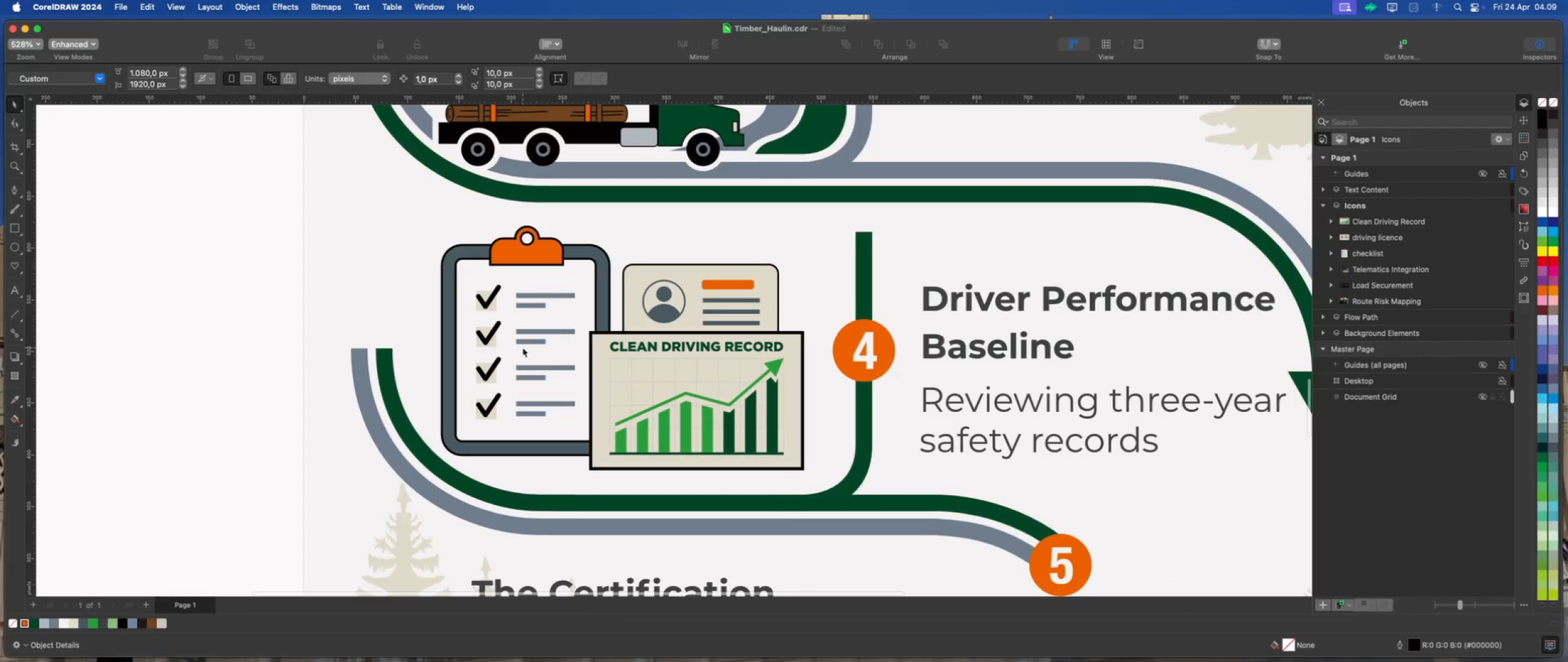 
scroll: coordinate [539, 347], scroll_direction: down, amount: 2.0
 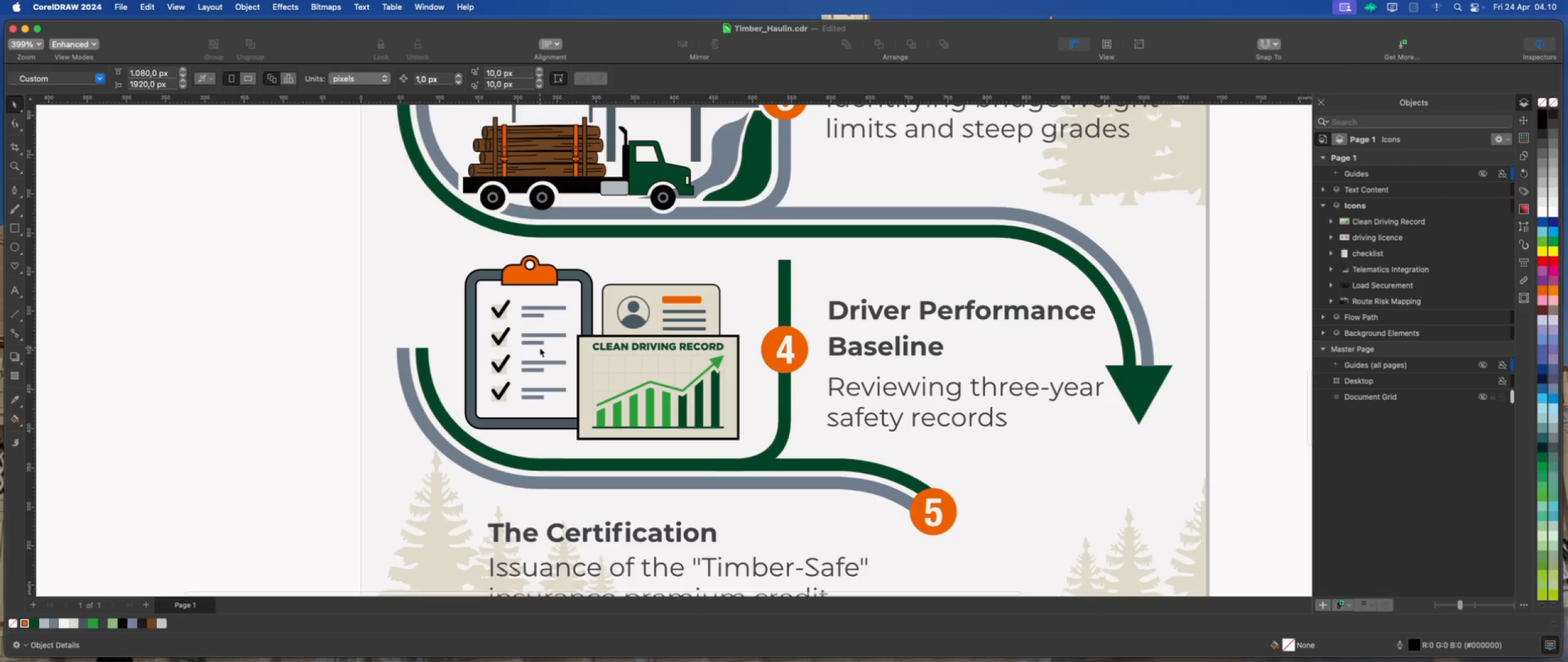 
scroll: coordinate [541, 358], scroll_direction: up, amount: 2.0
 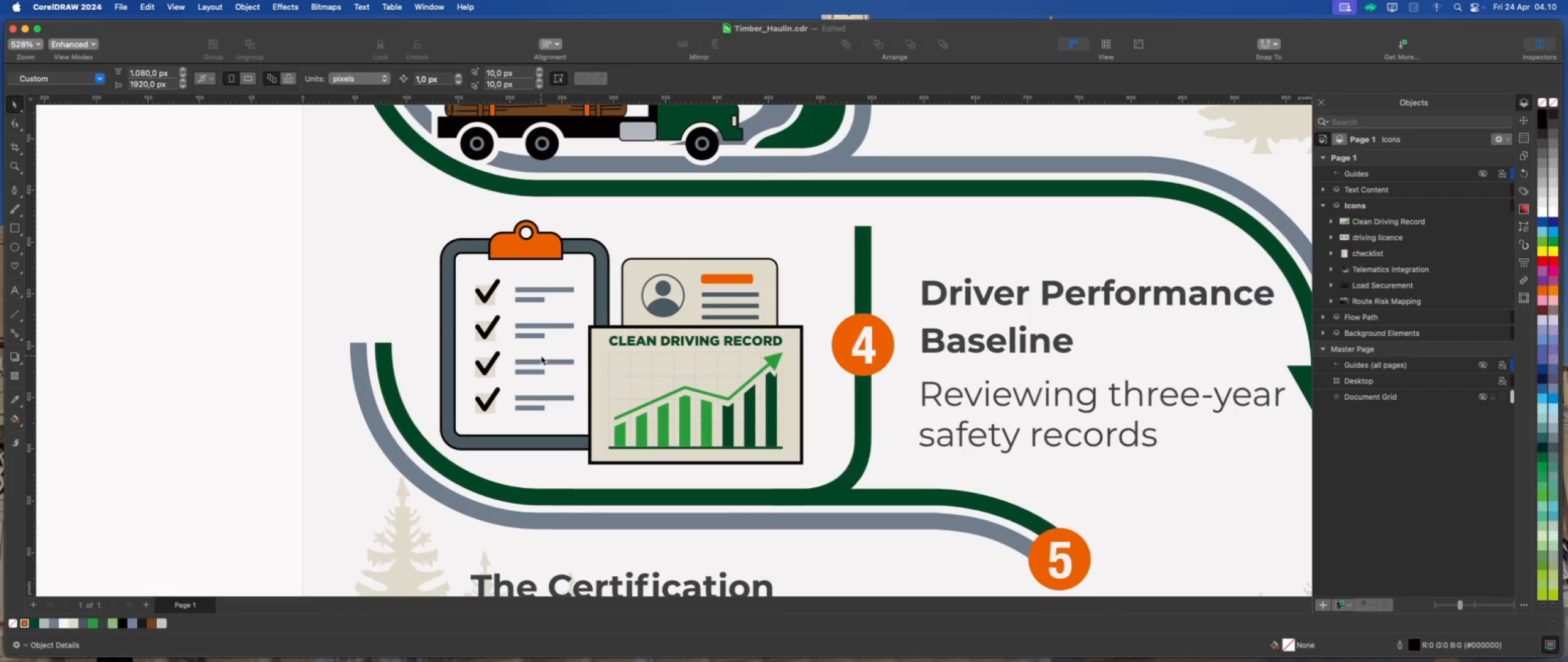 
wait(5.79)
 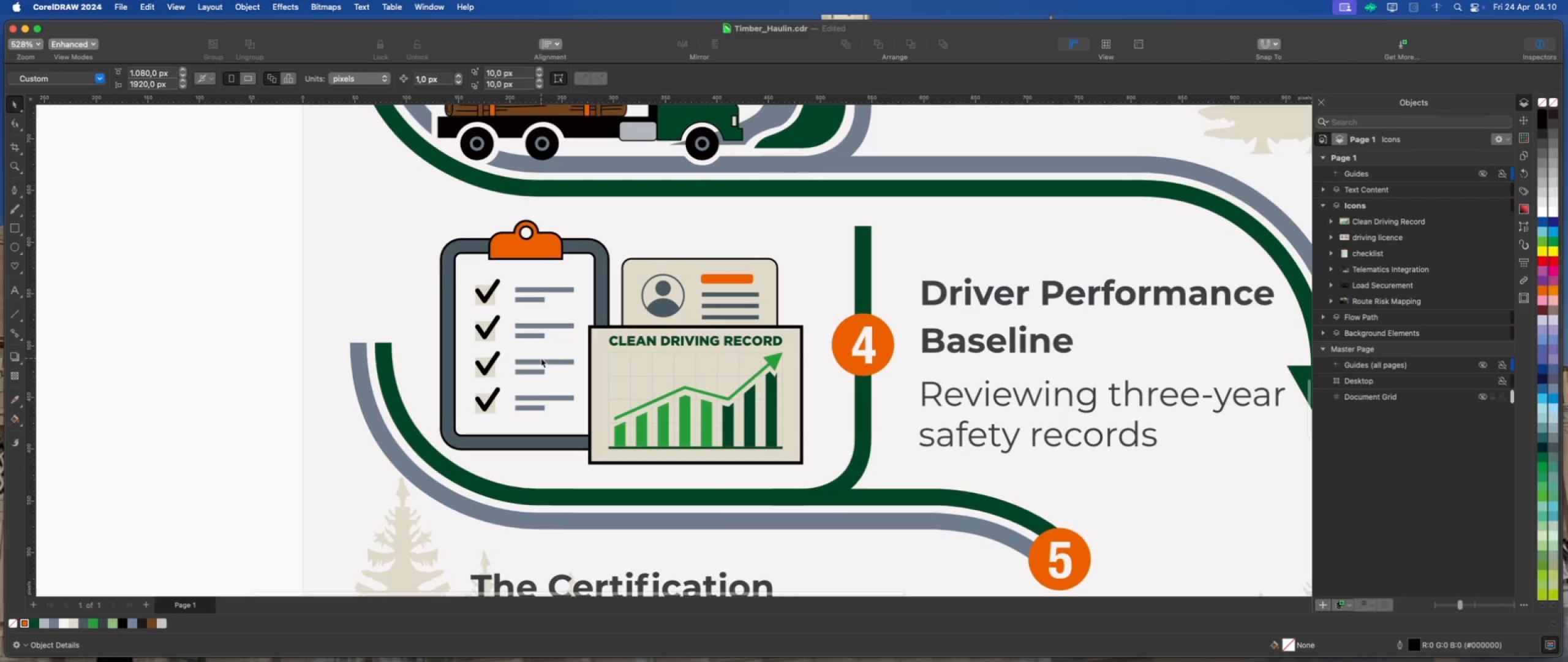 
scroll: coordinate [541, 356], scroll_direction: down, amount: 2.0
 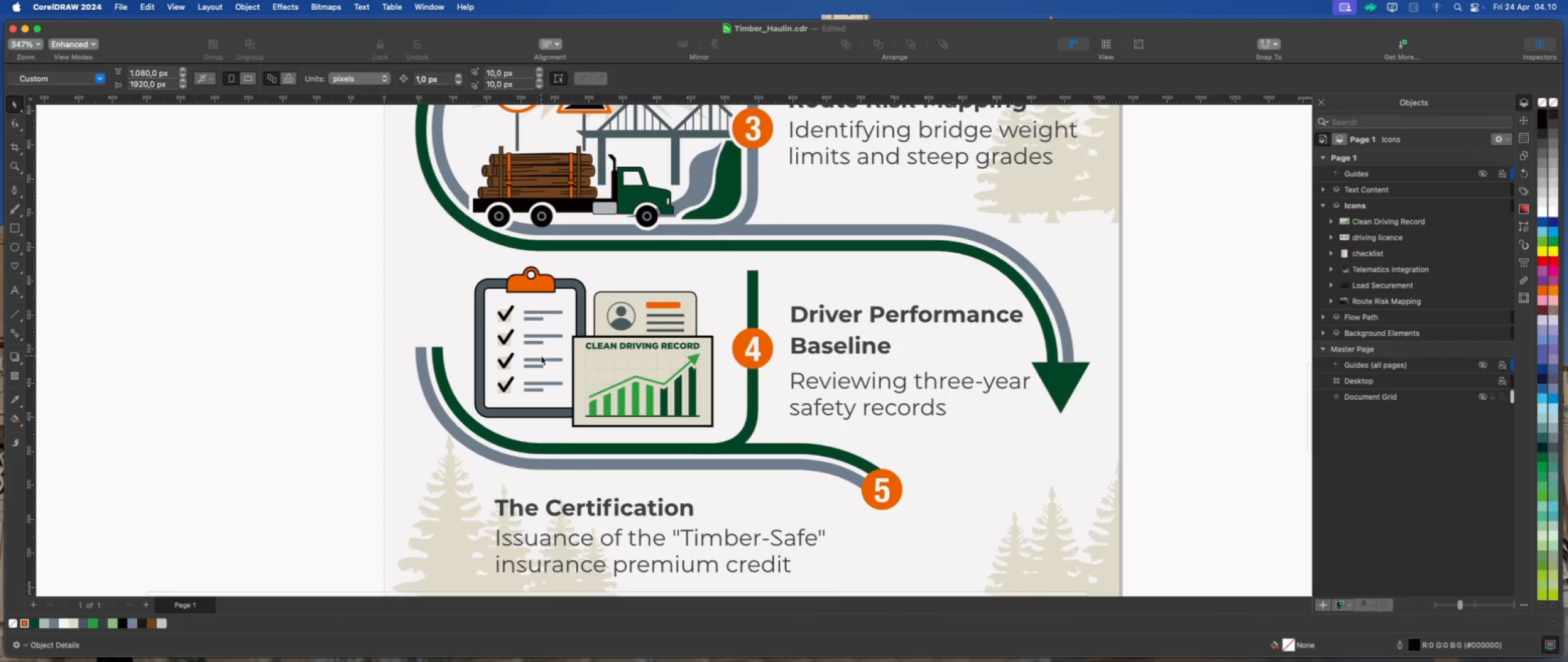 
scroll: coordinate [536, 359], scroll_direction: up, amount: 1.0
 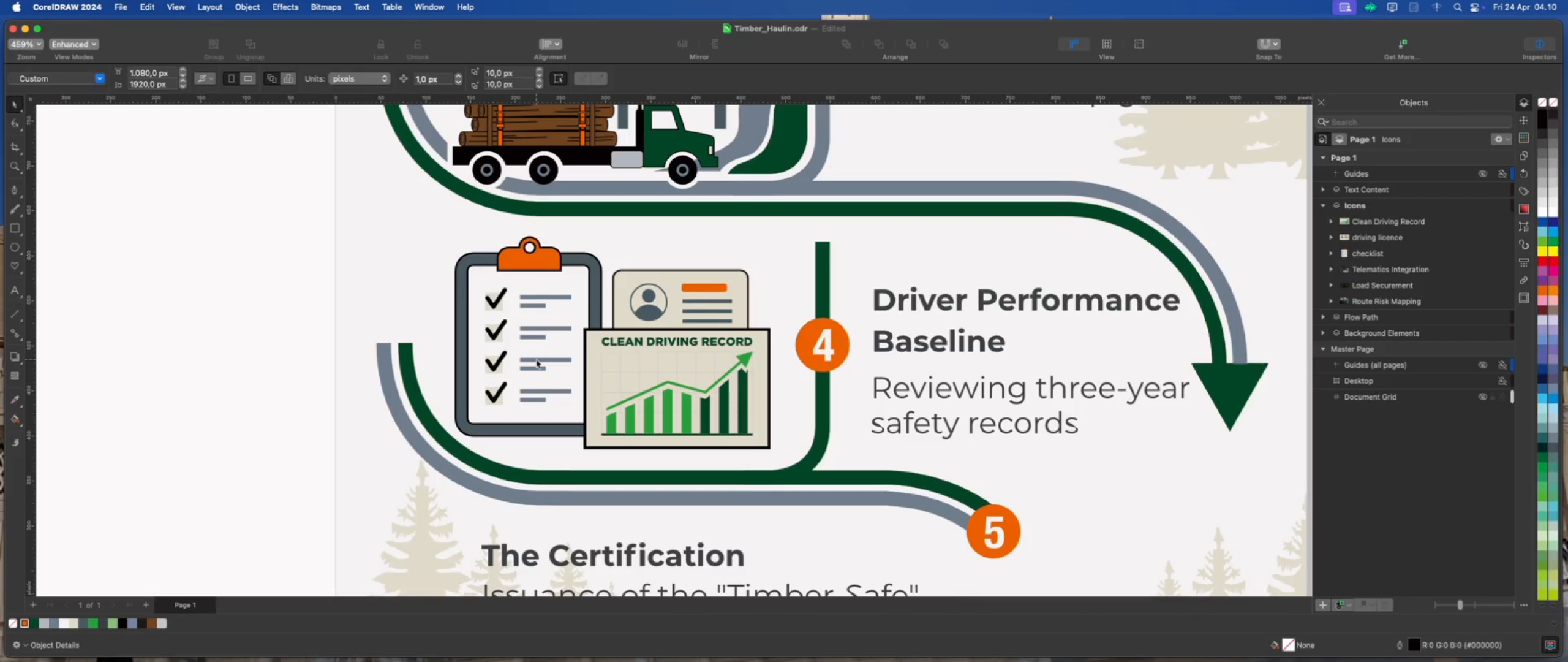 
wait(7.02)
 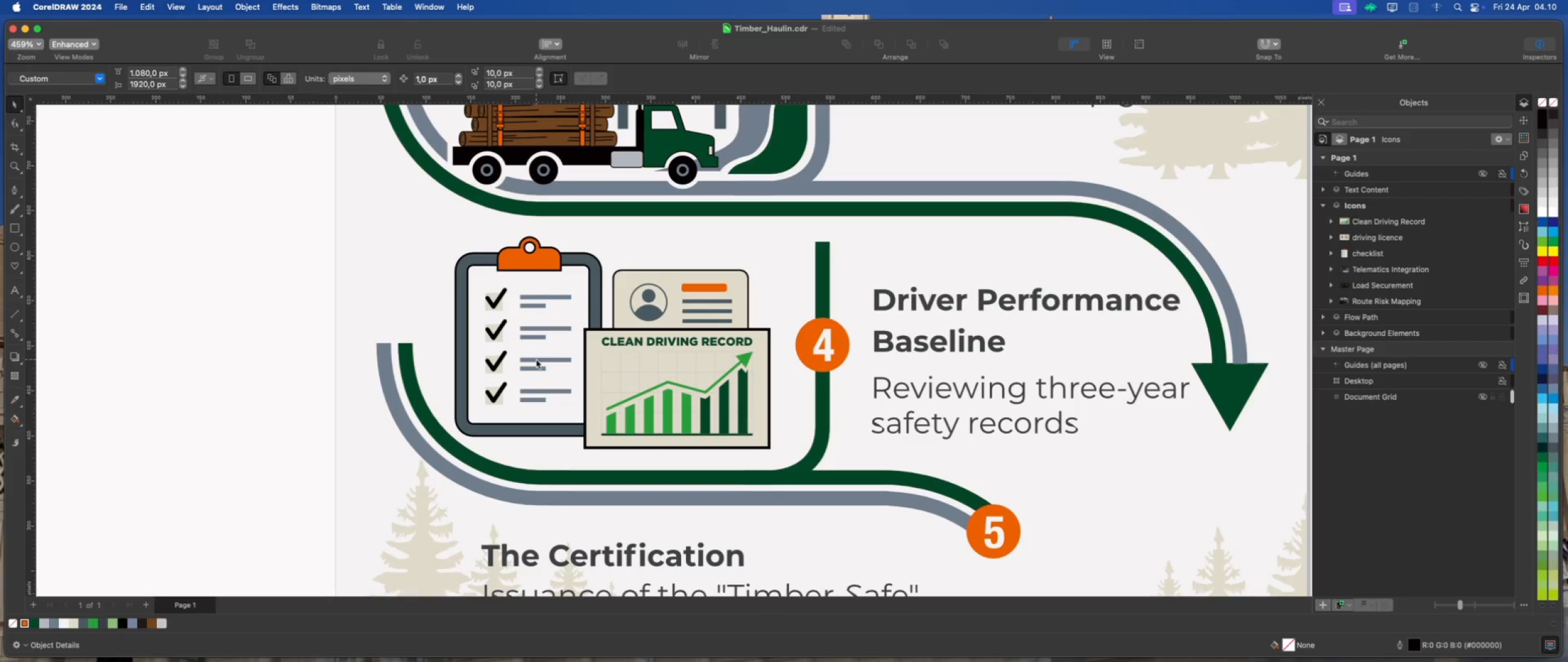 
scroll: coordinate [526, 352], scroll_direction: down, amount: 6.0
 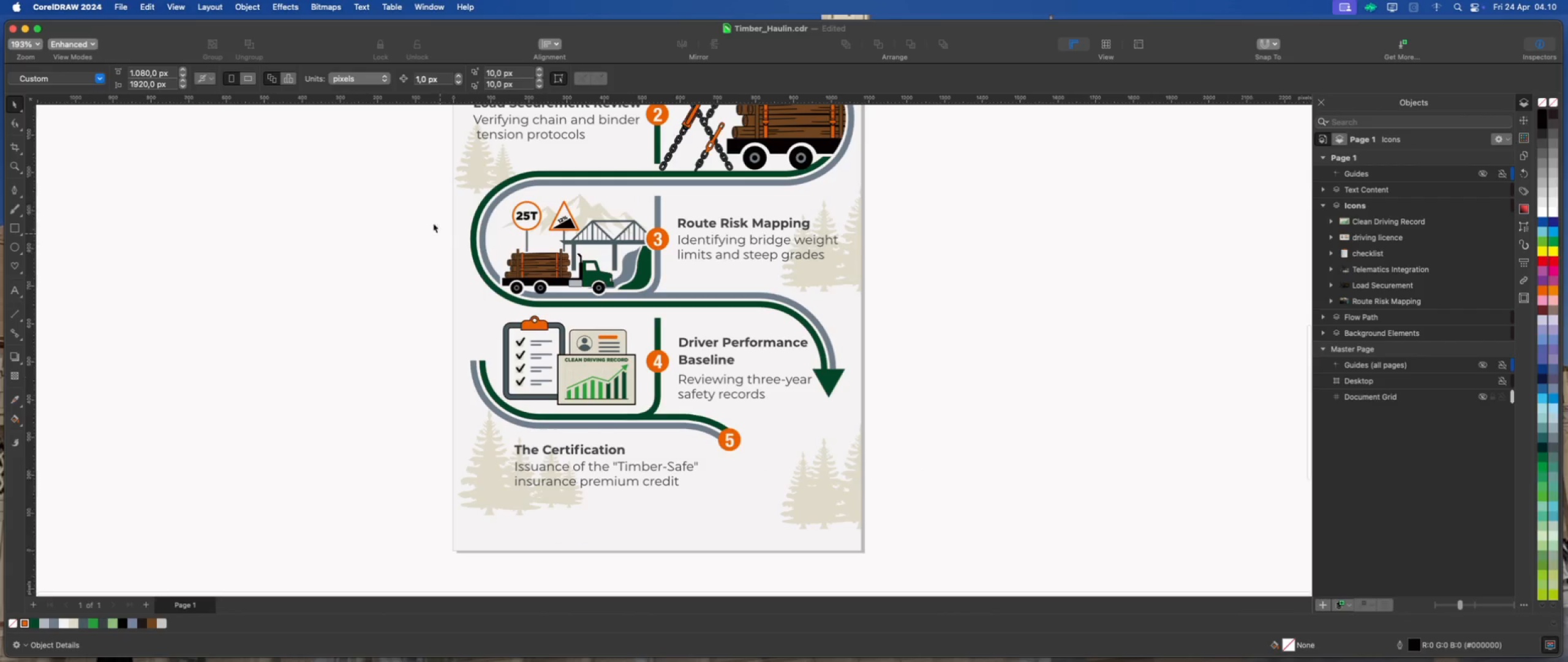 
scroll: coordinate [439, 243], scroll_direction: up, amount: 3.0
 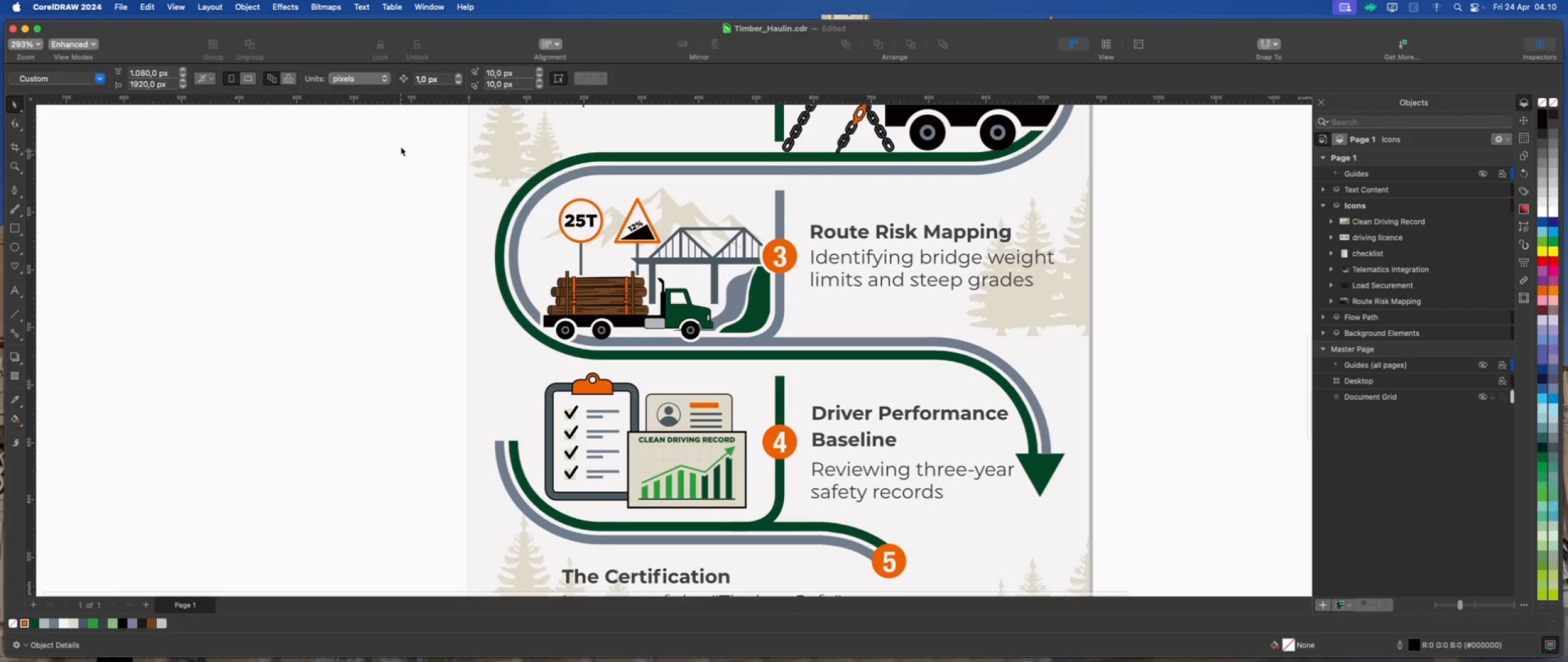 
left_click([454, 31])
 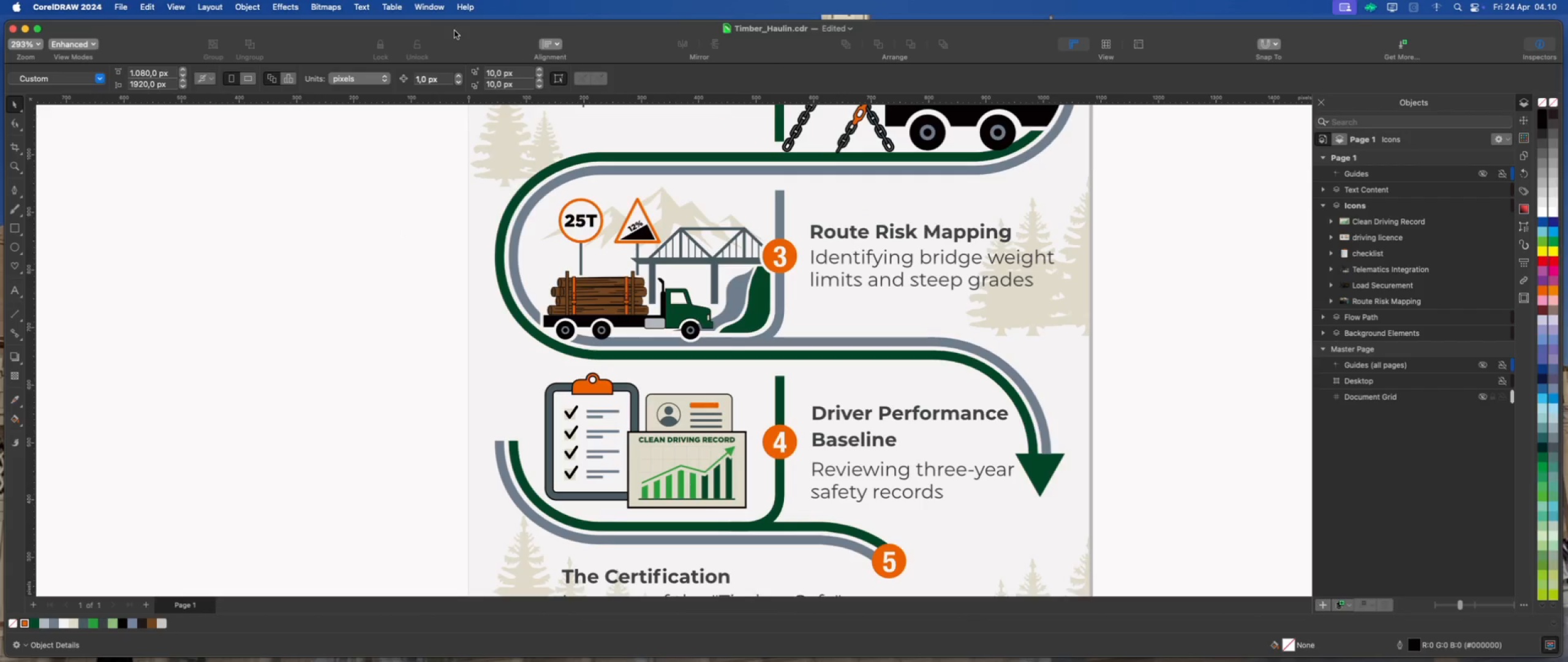 
key(Meta+Shift+4)
 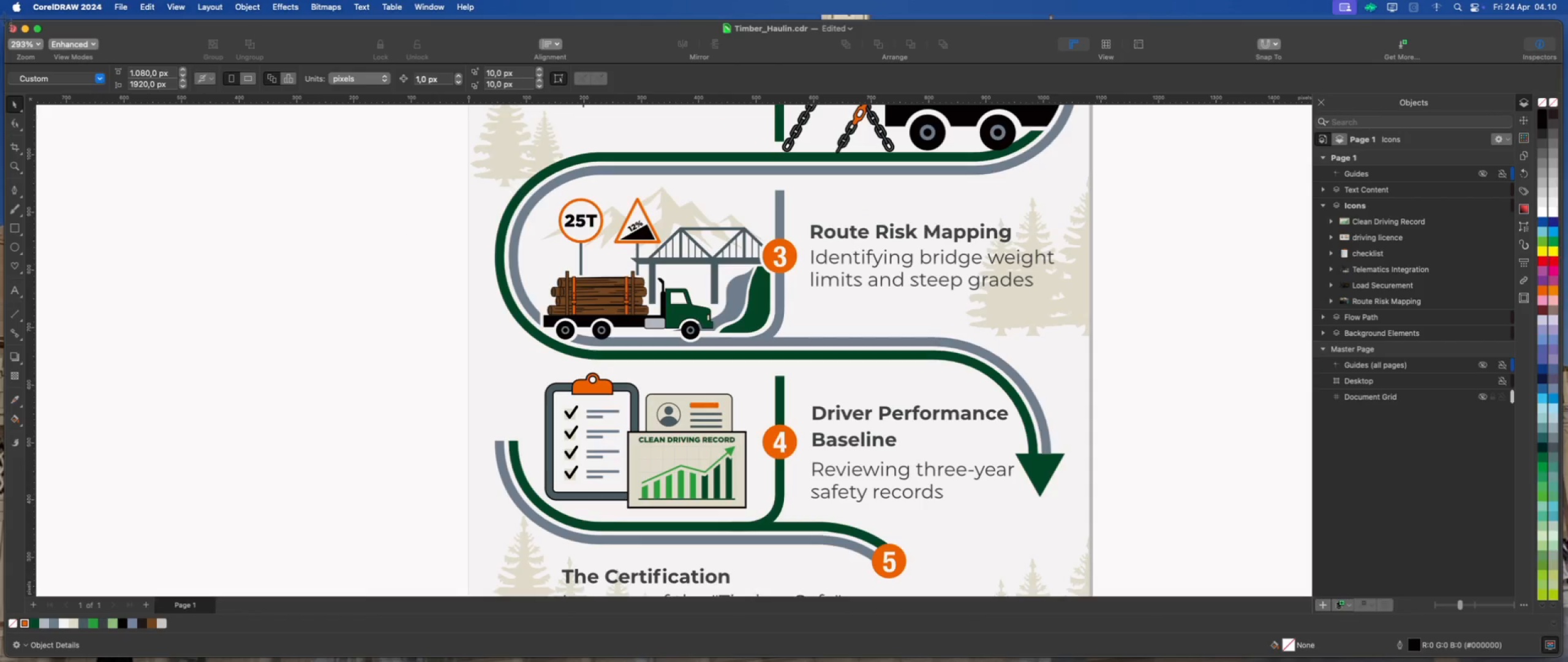 
left_click_drag(start_coordinate=[5, 21], to_coordinate=[1562, 660])
 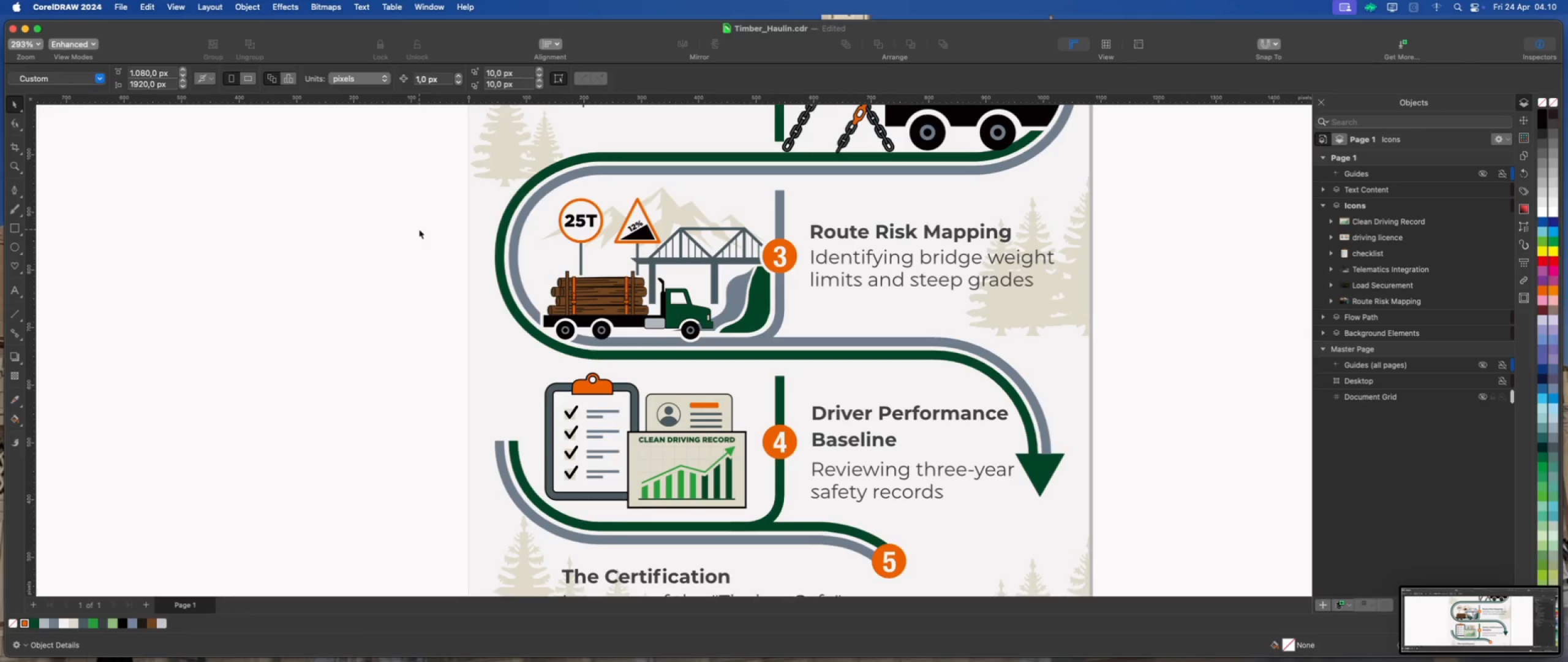 
scroll: coordinate [722, 382], scroll_direction: down, amount: 8.0
 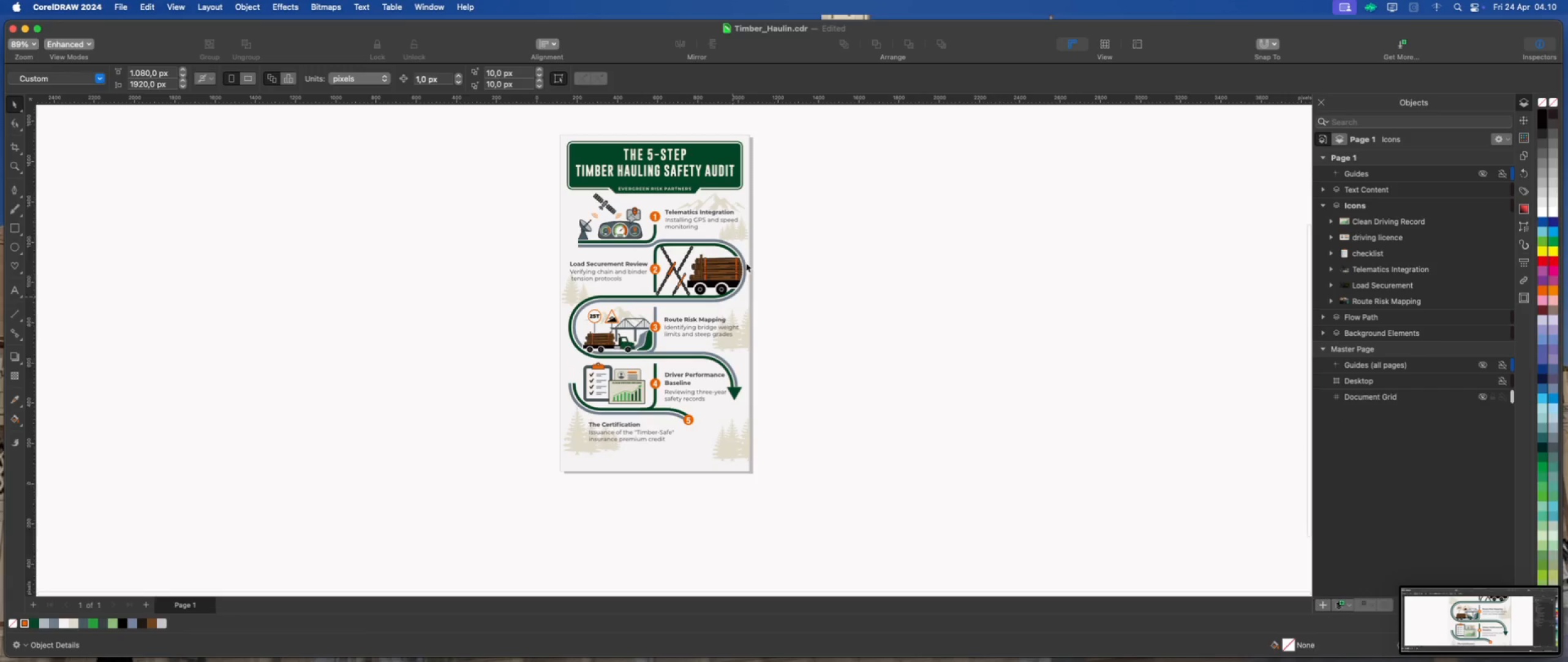 